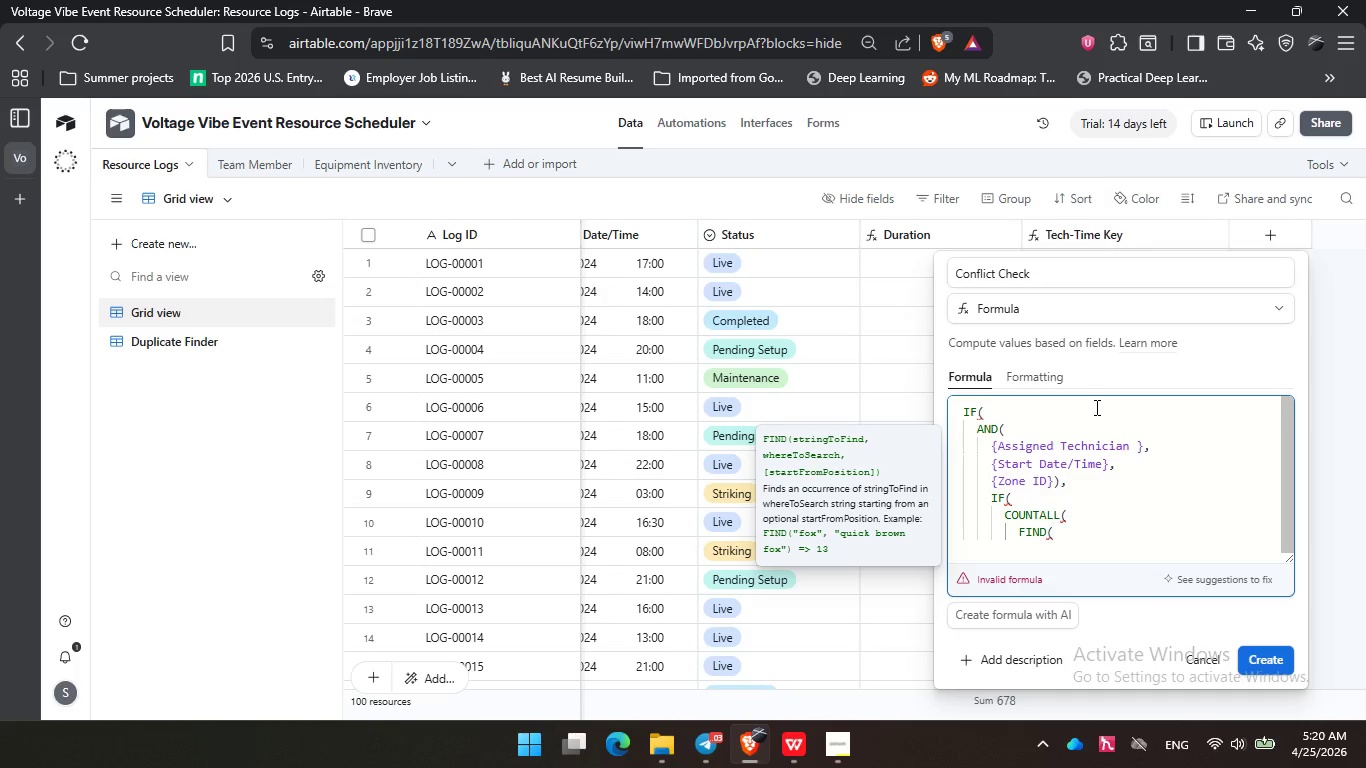 
key(Enter)
 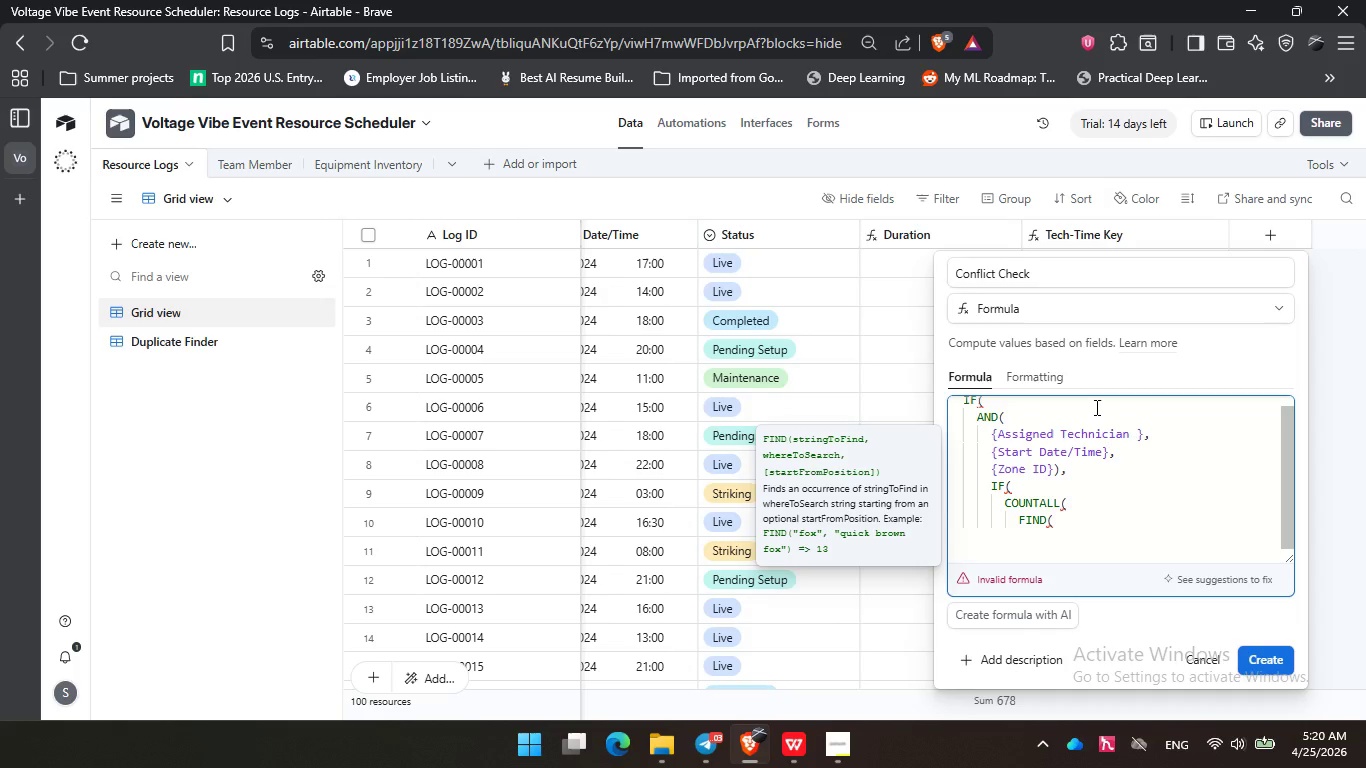 
type(eve)
 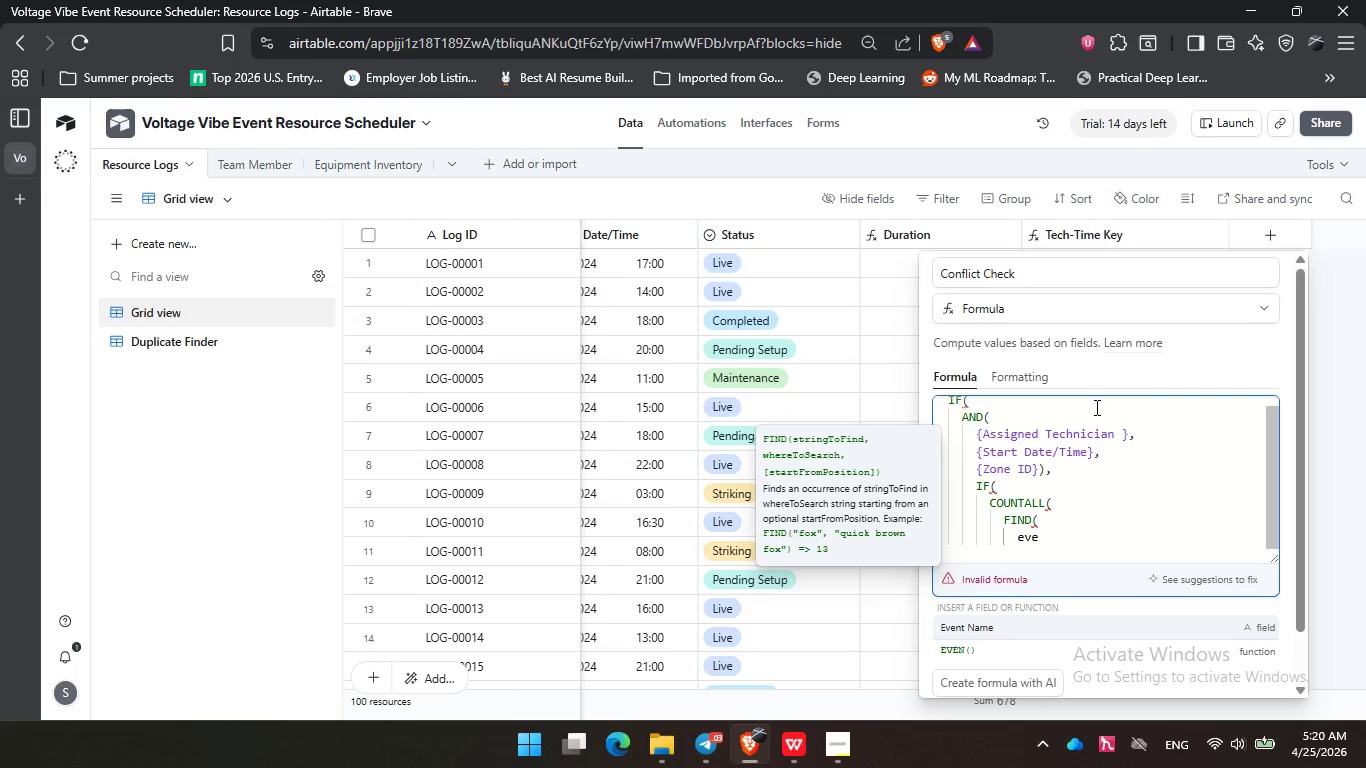 
key(Backspace)
key(Backspace)
key(Backspace)
type(ass)
 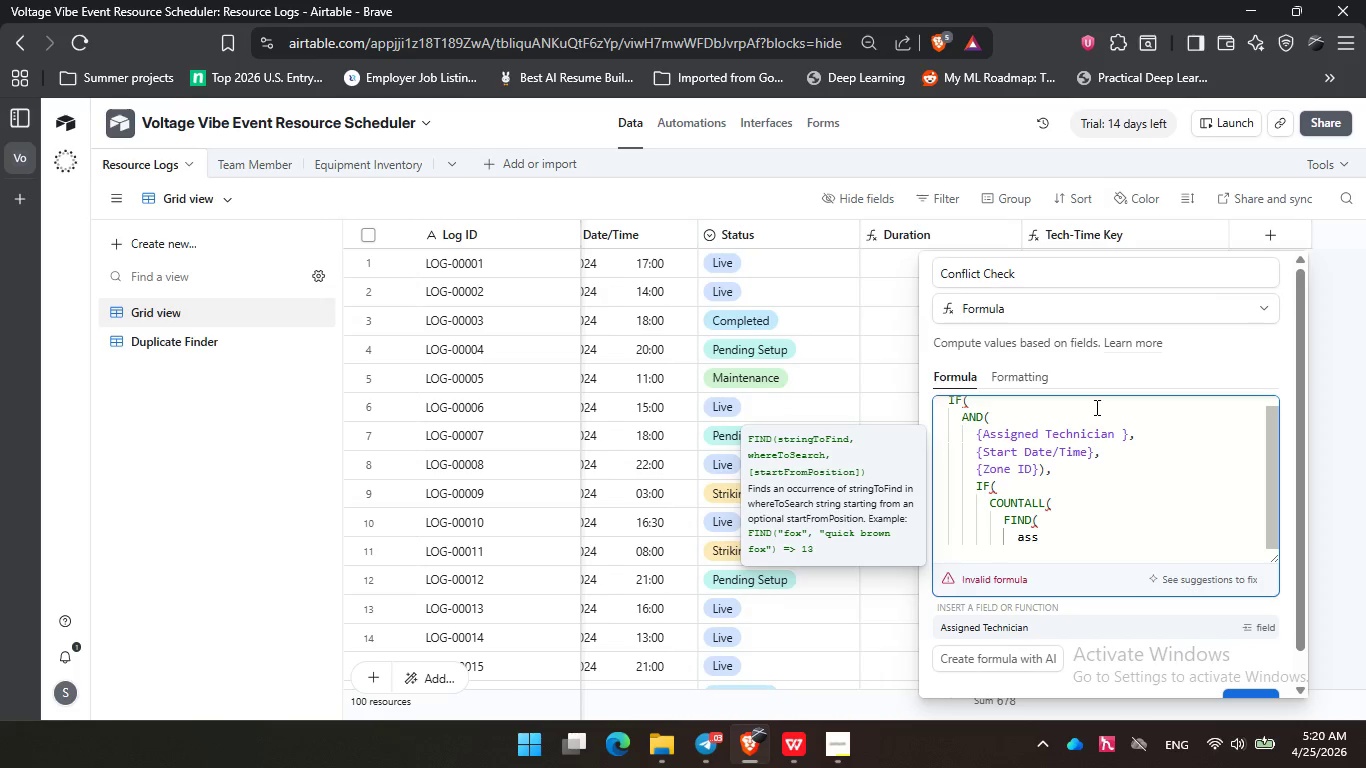 
key(Enter)
 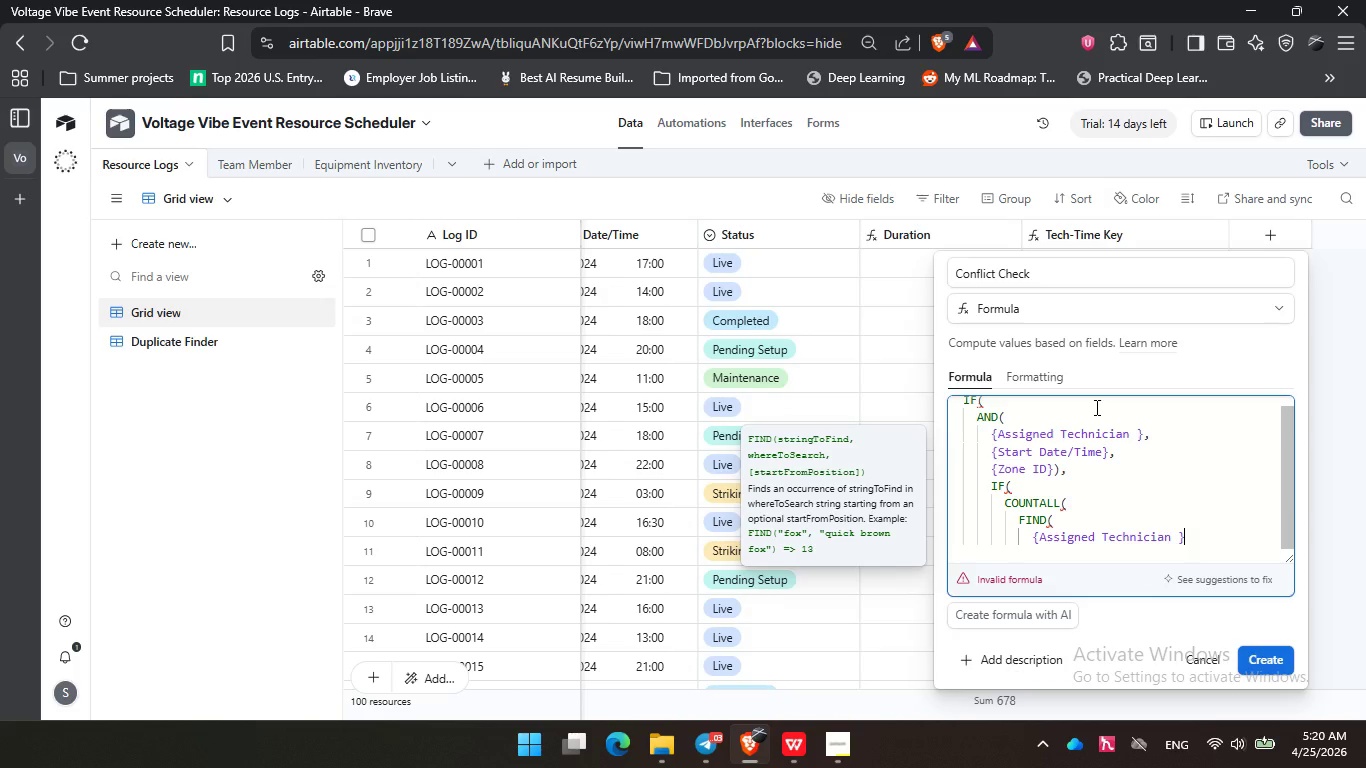 
key(Space)
 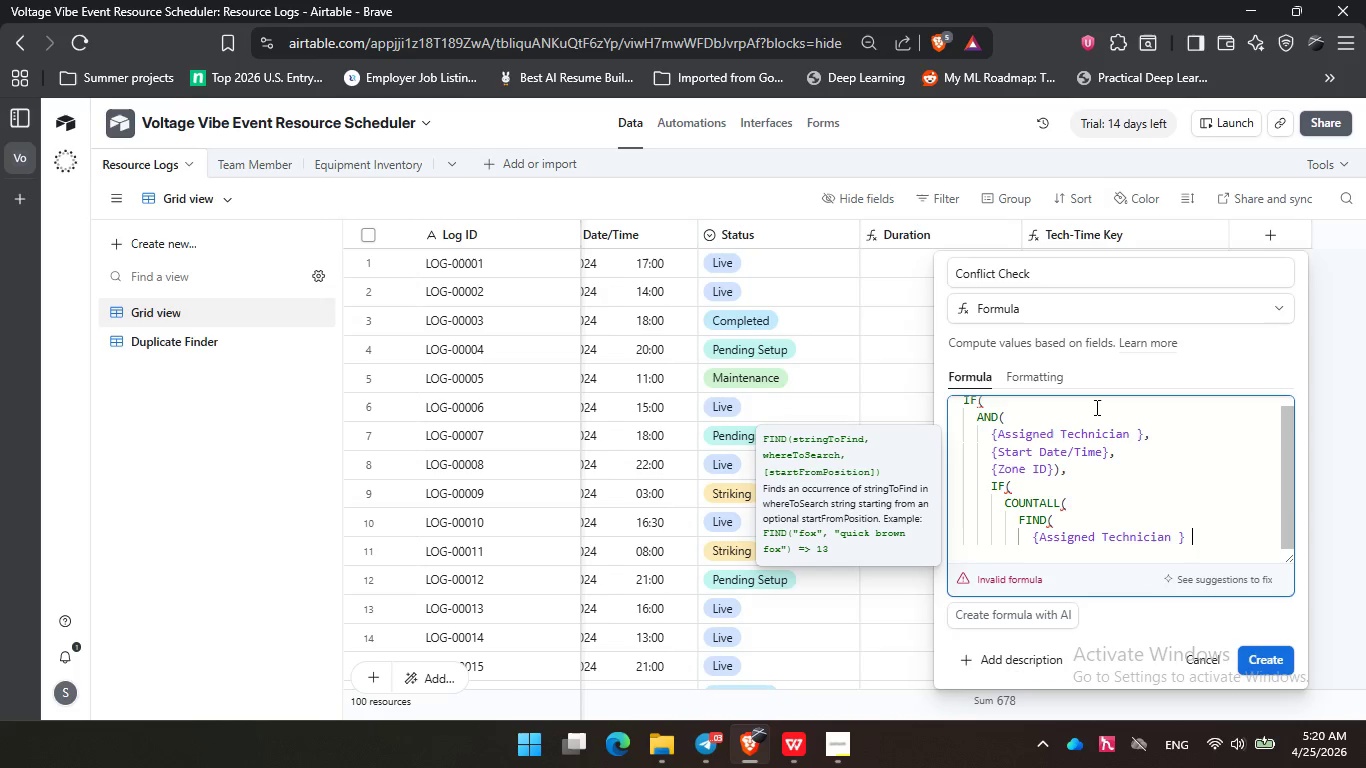 
key(Shift+ShiftLeft)
 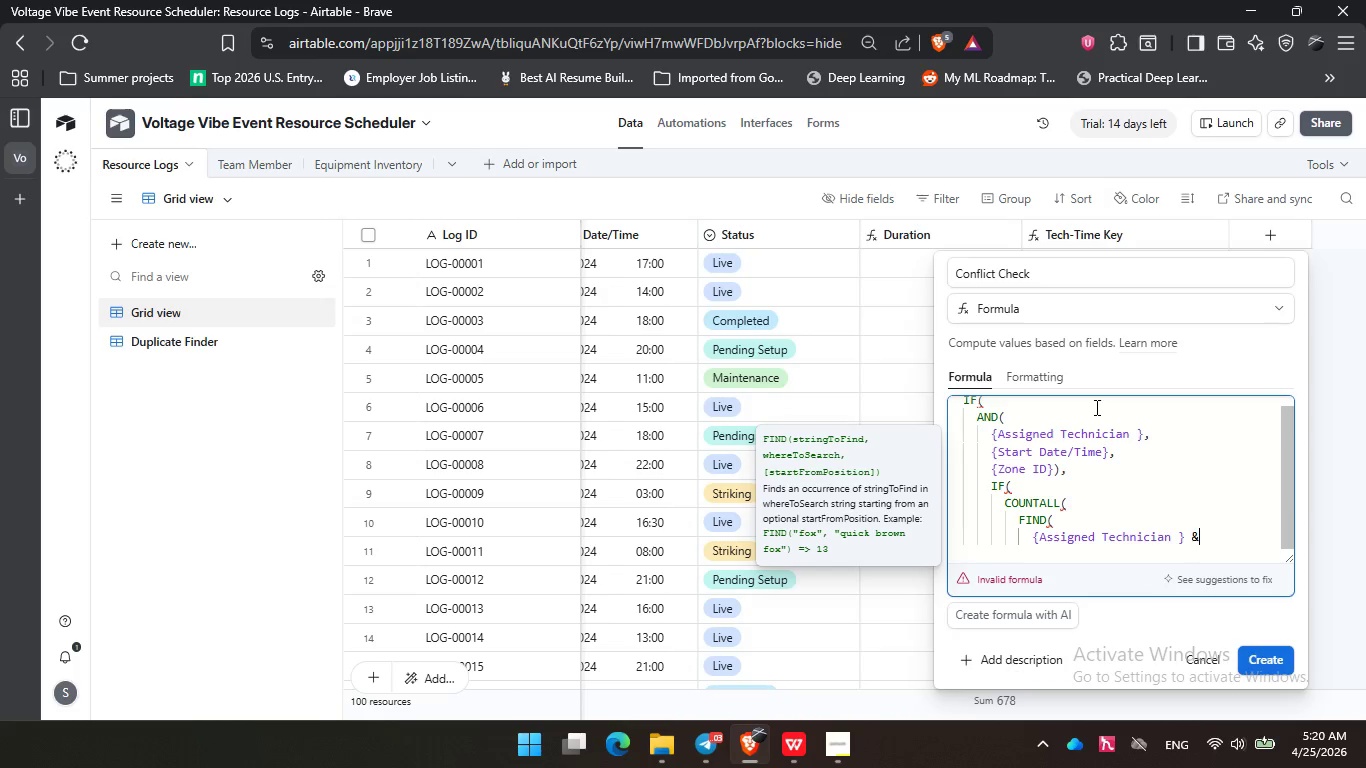 
key(Shift+7)
 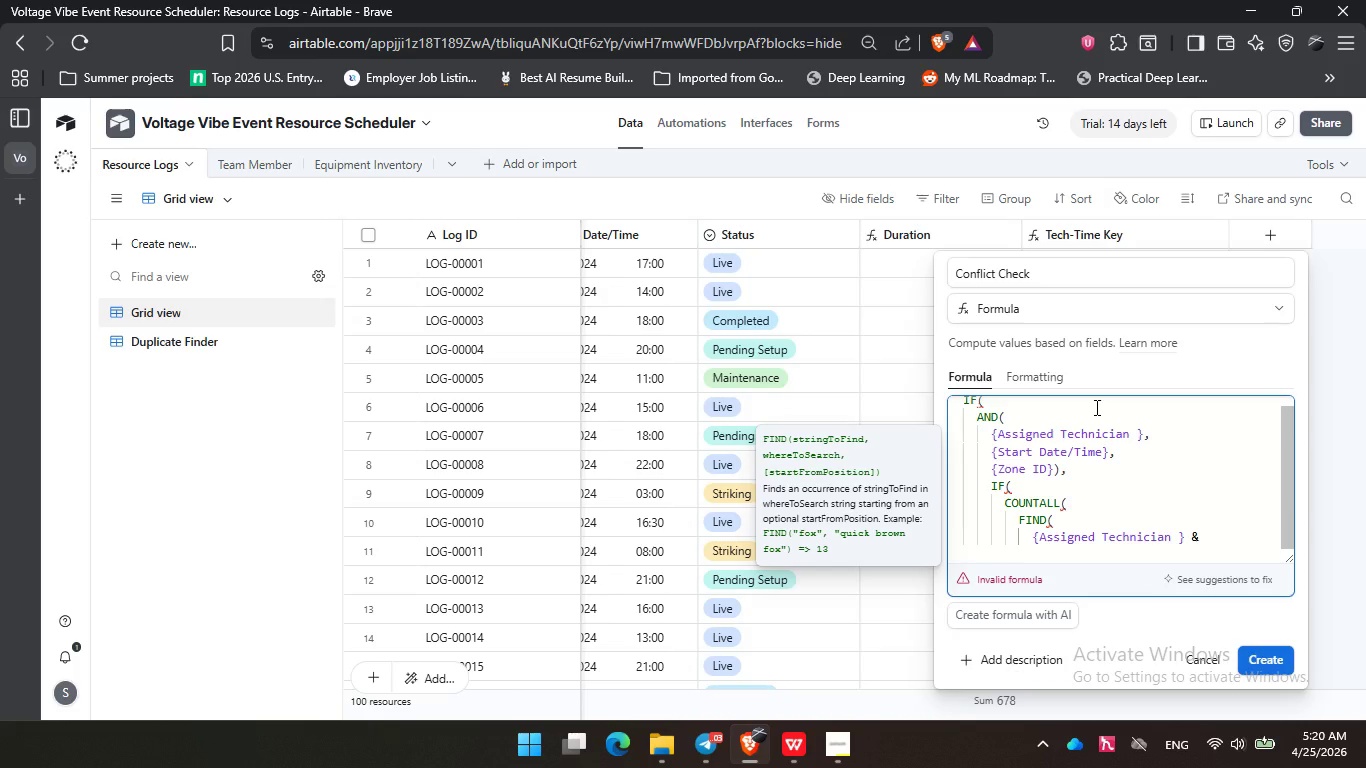 
key(Space)
 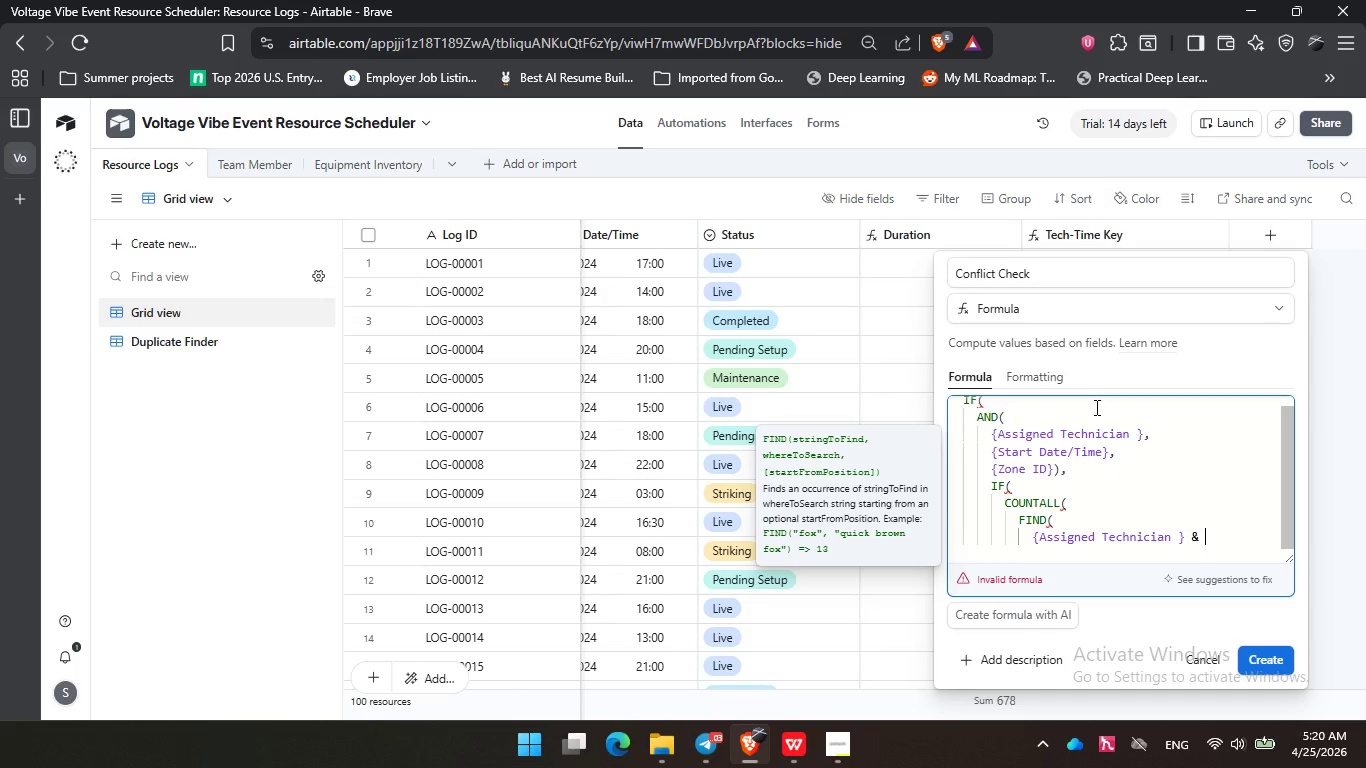 
type(dateti)
 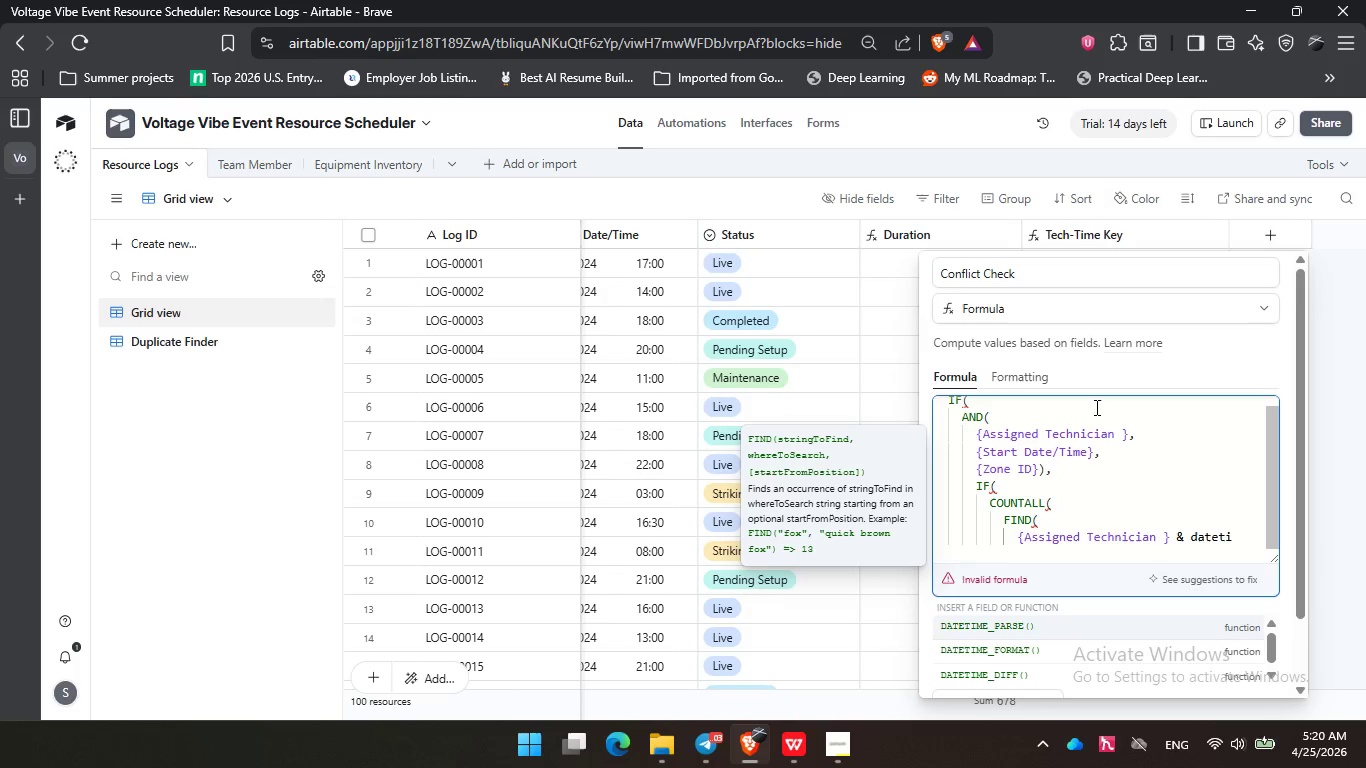 
key(ArrowDown)
 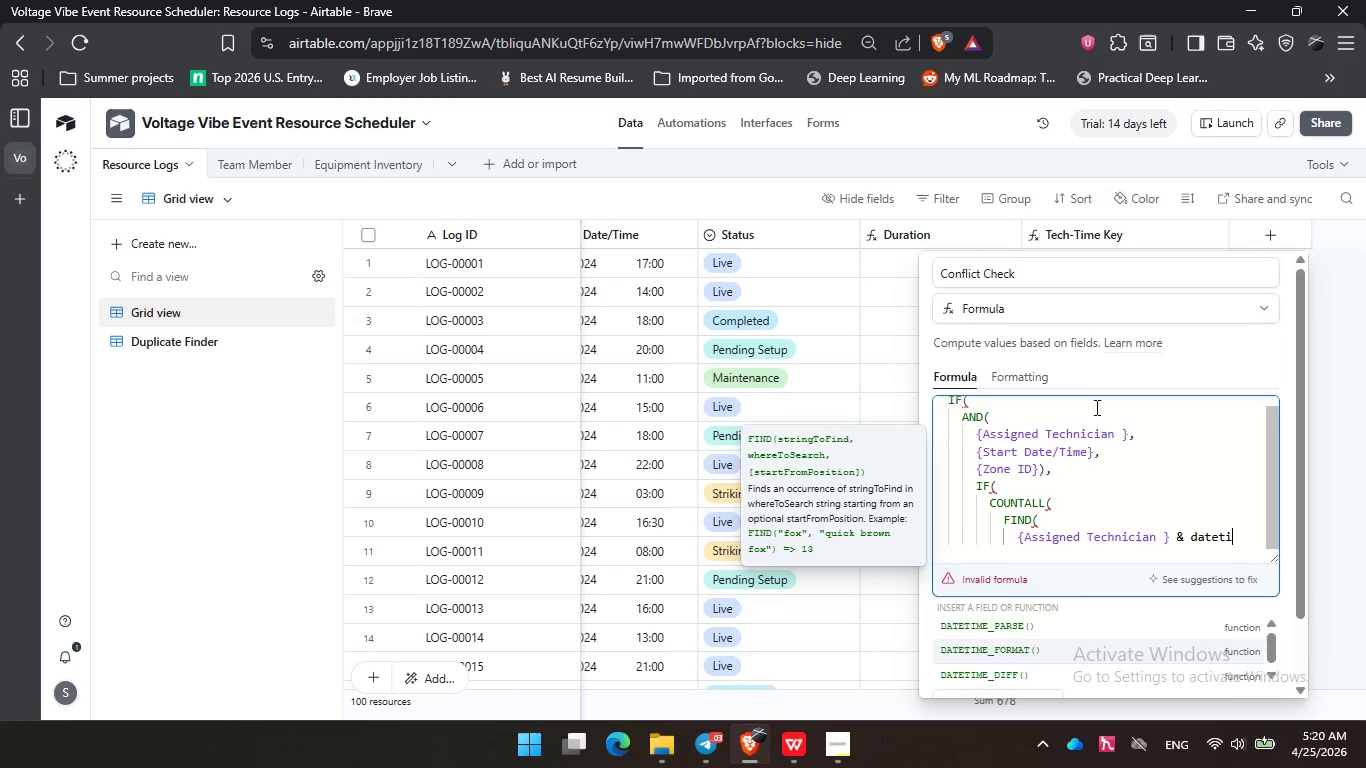 
key(Enter)
 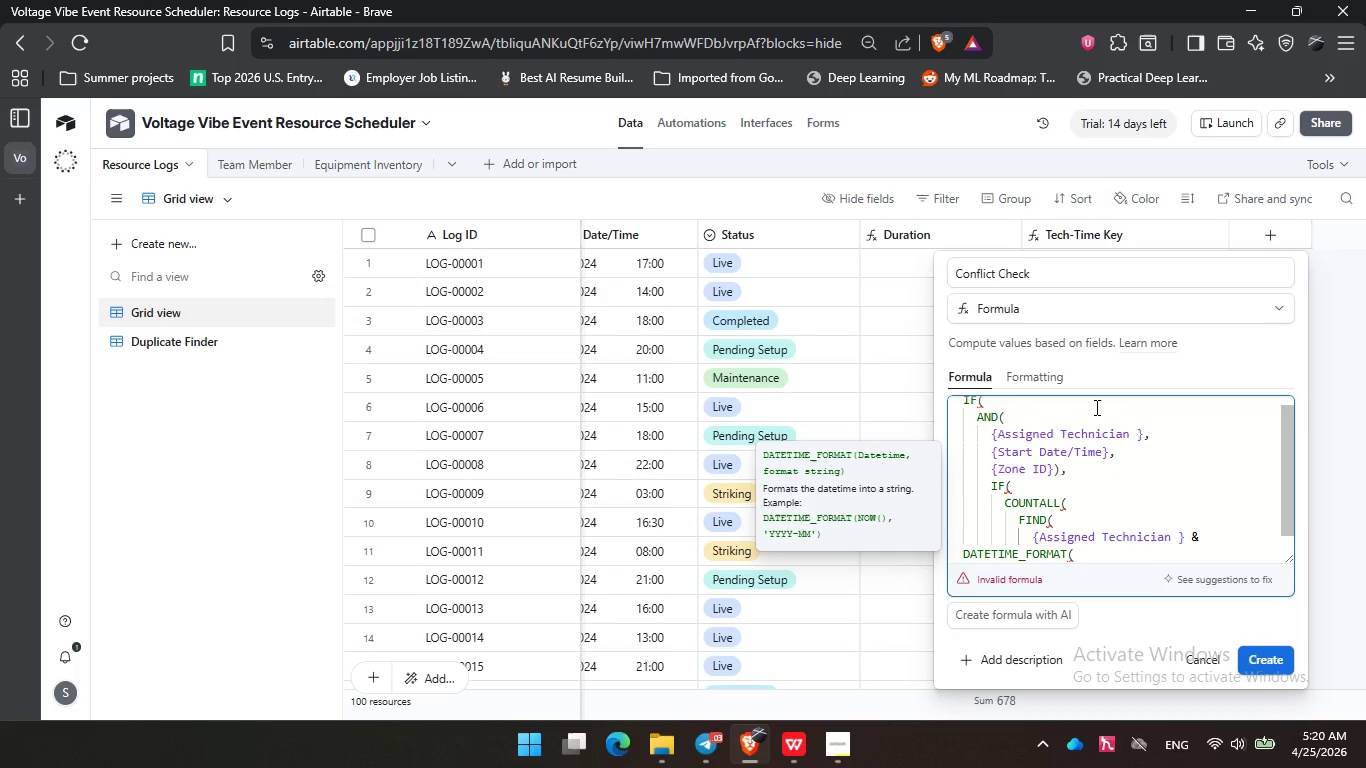 
type(sta)
 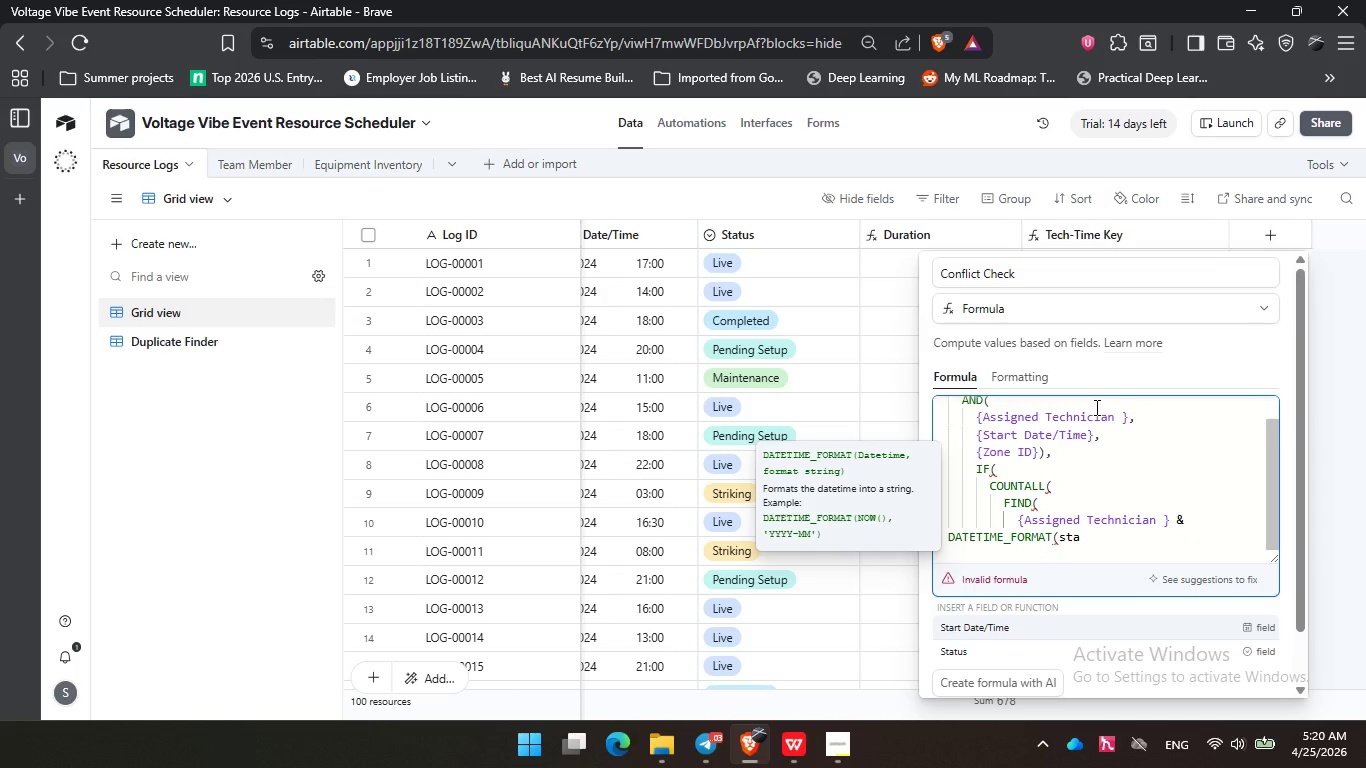 
key(Enter)
 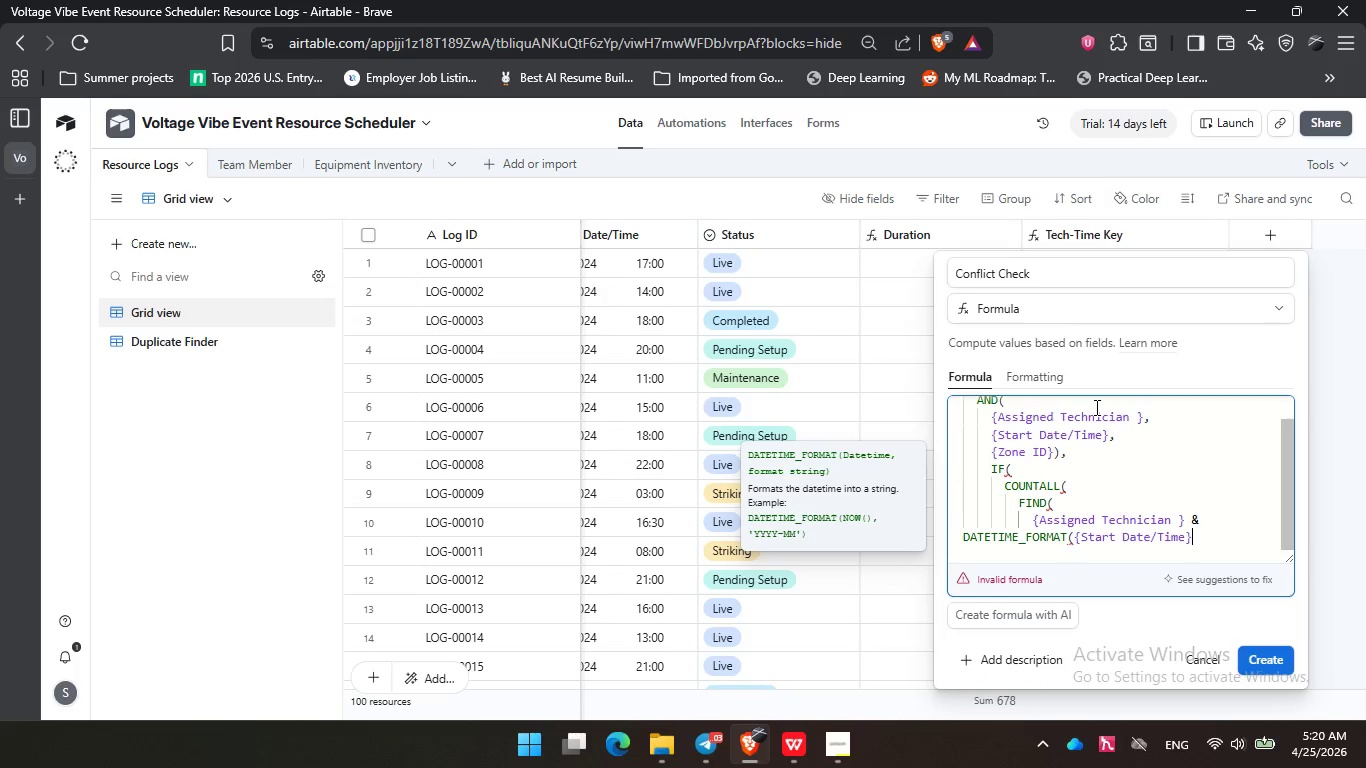 
key(Shift+0)
 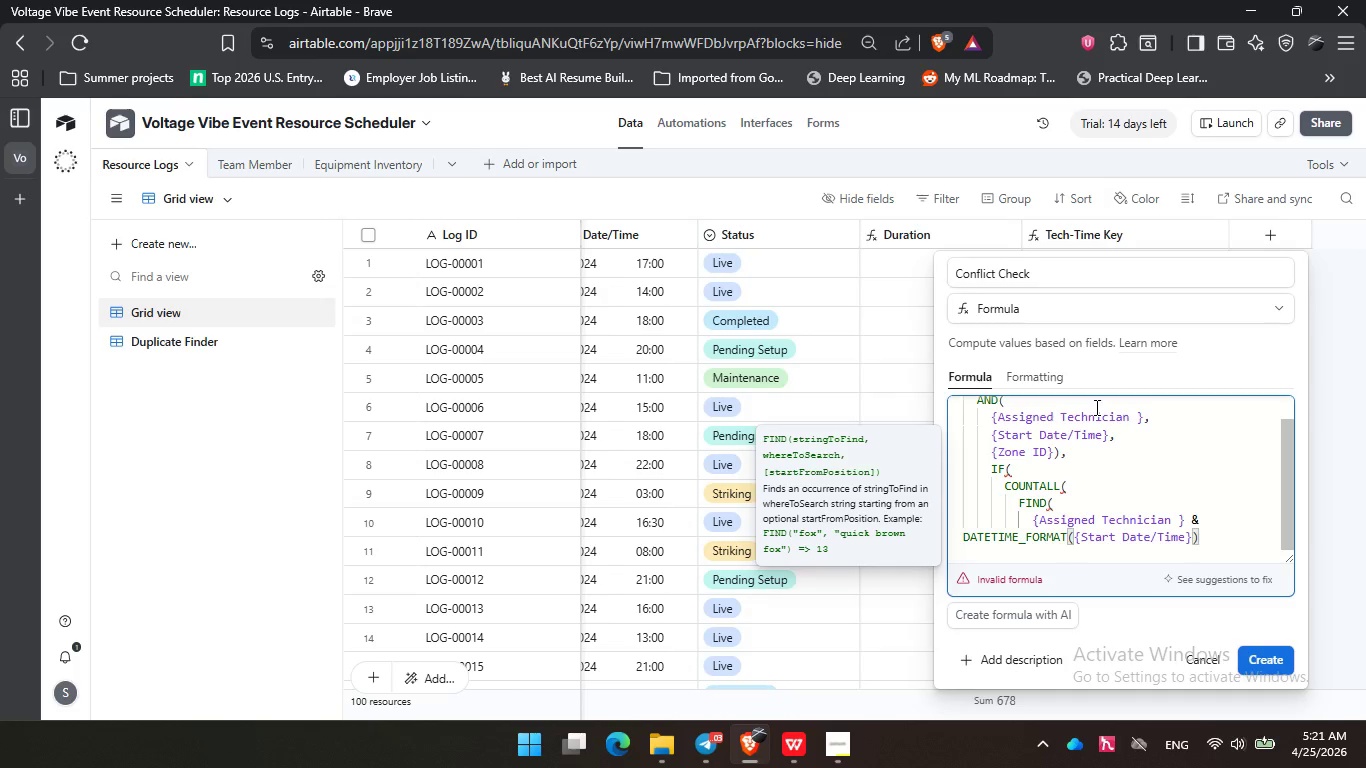 
key(Comma)
 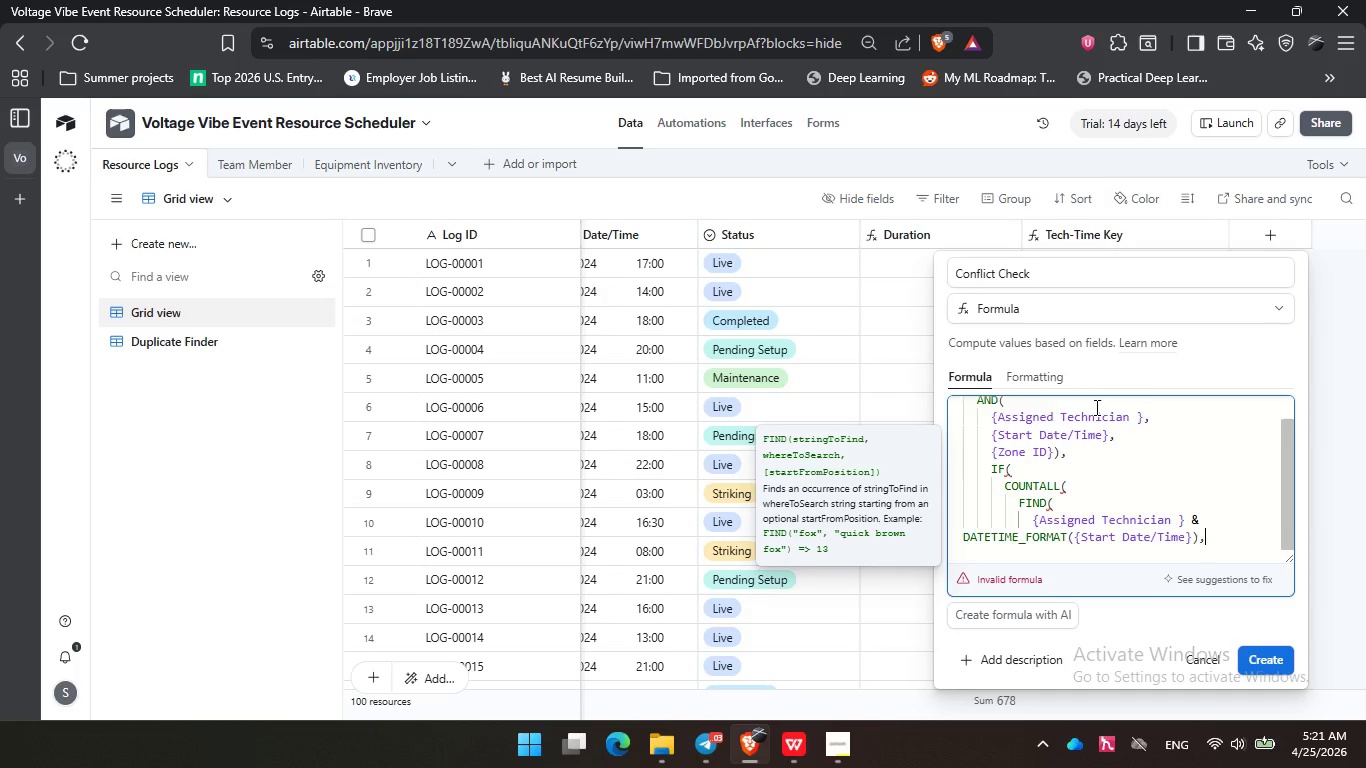 
key(Enter)
 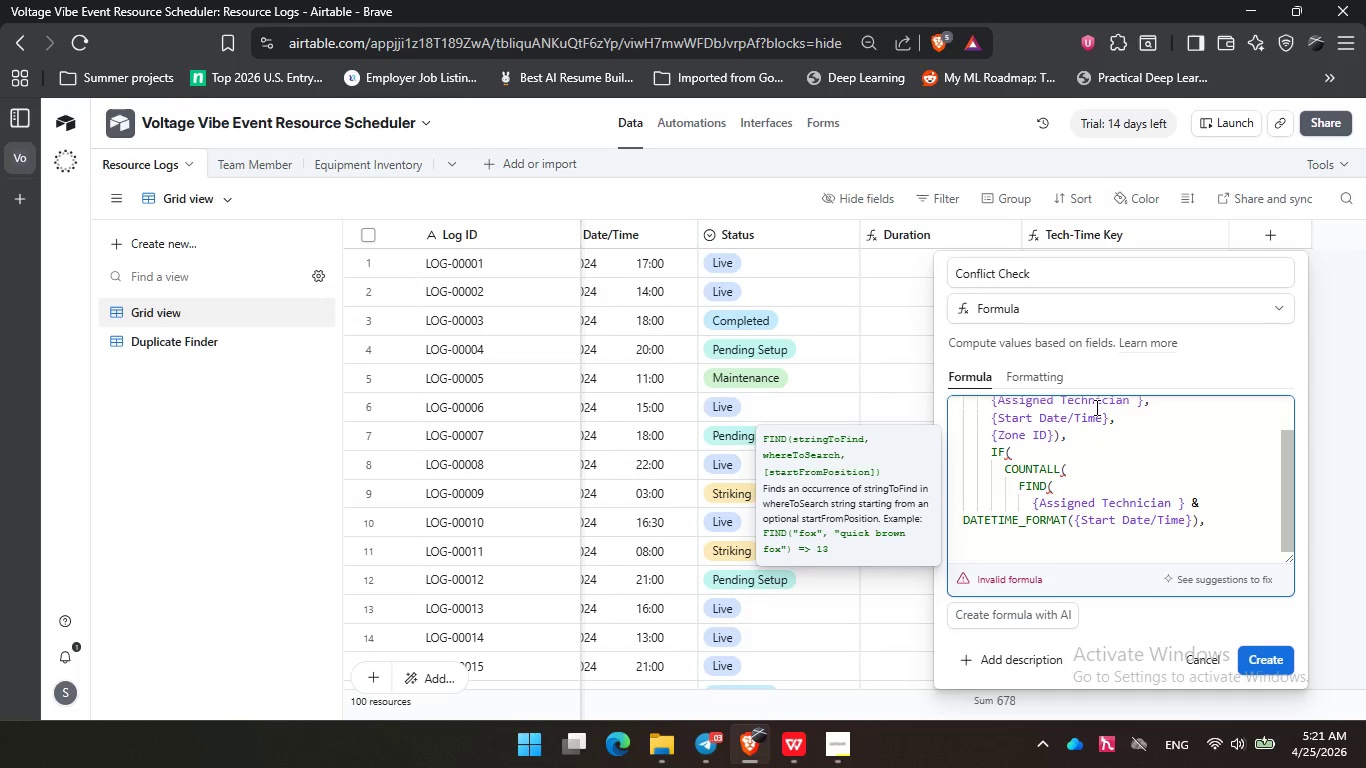 
type(ass)
 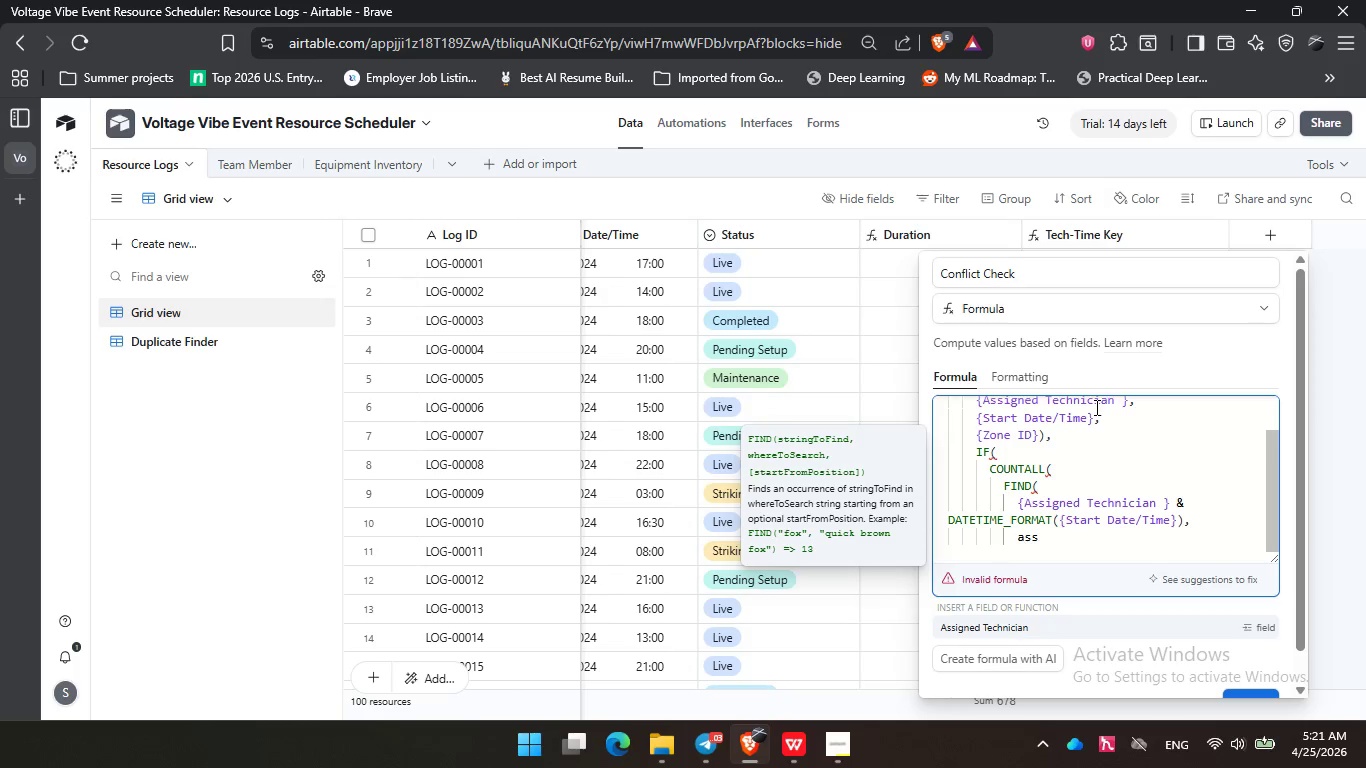 
wait(5.99)
 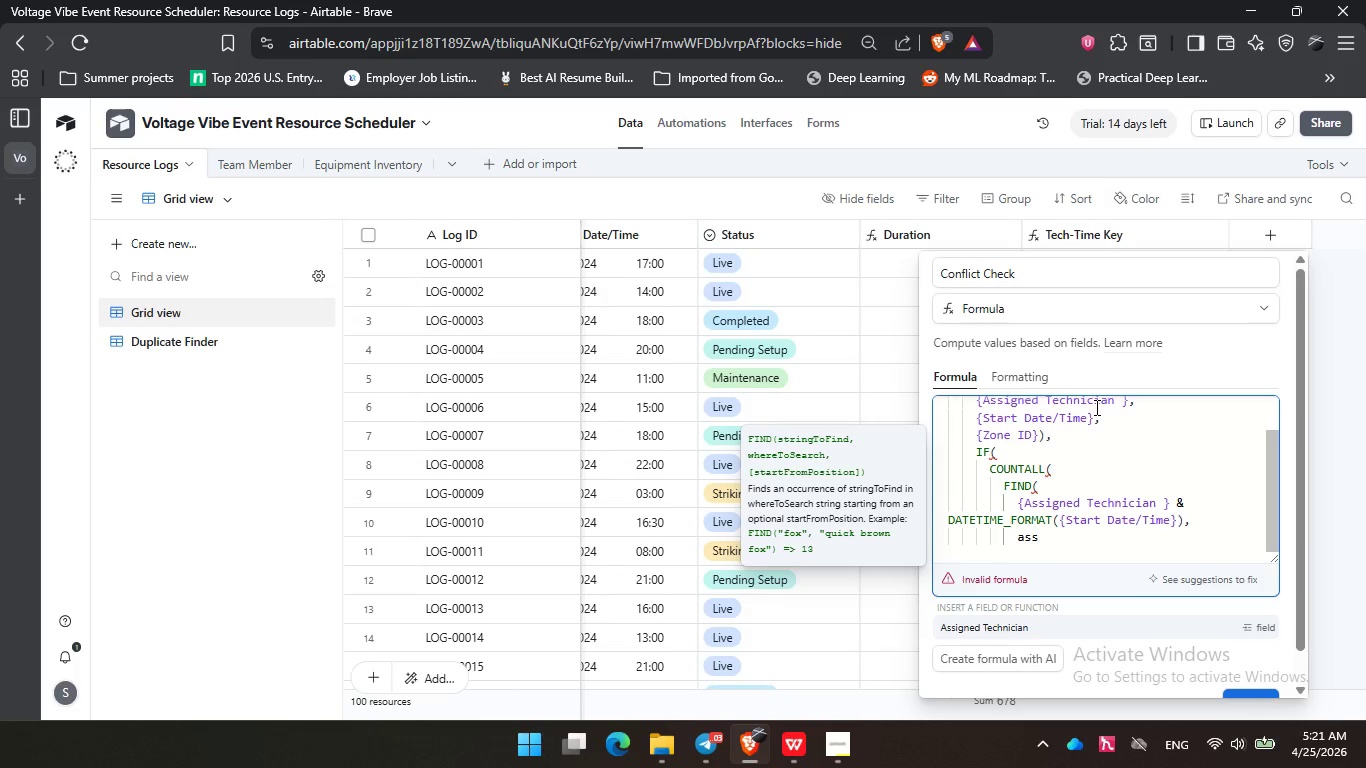 
key(Enter)
 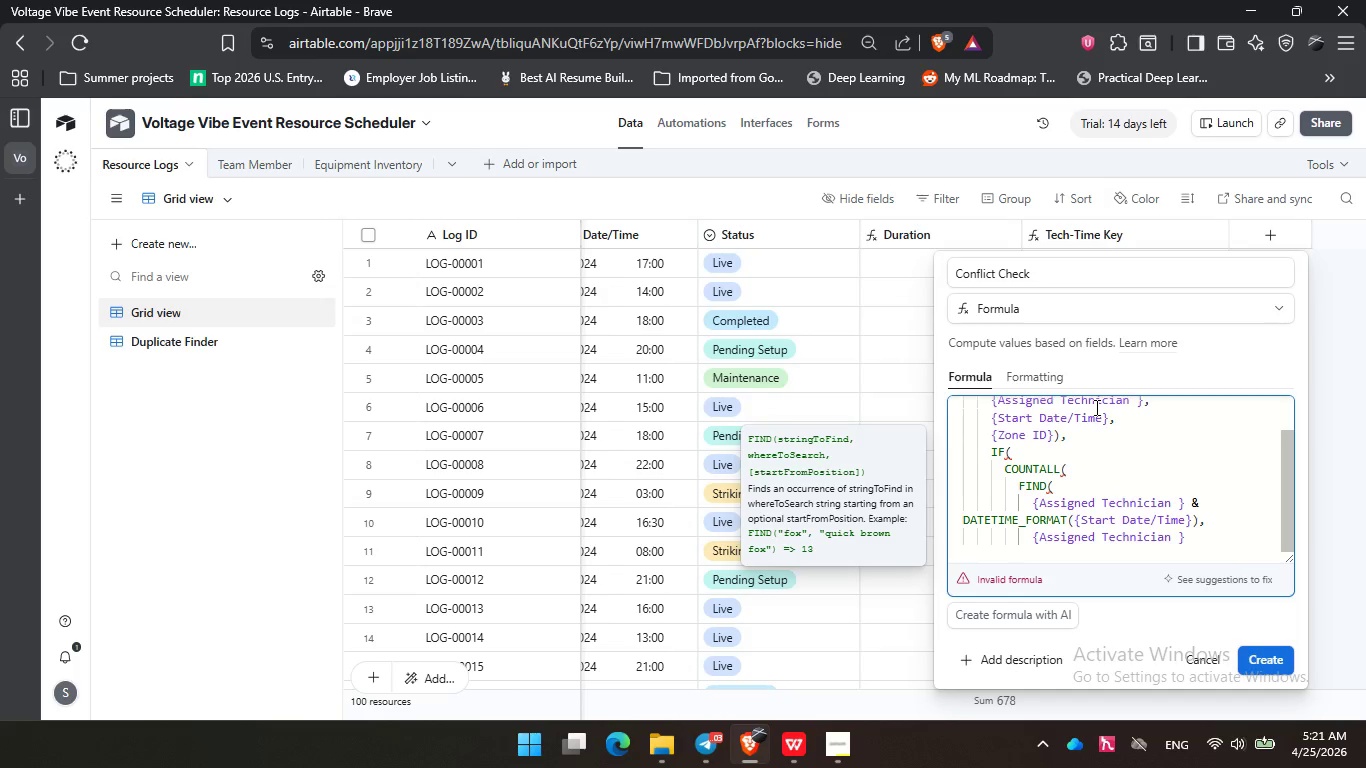 
key(Numpad0)
 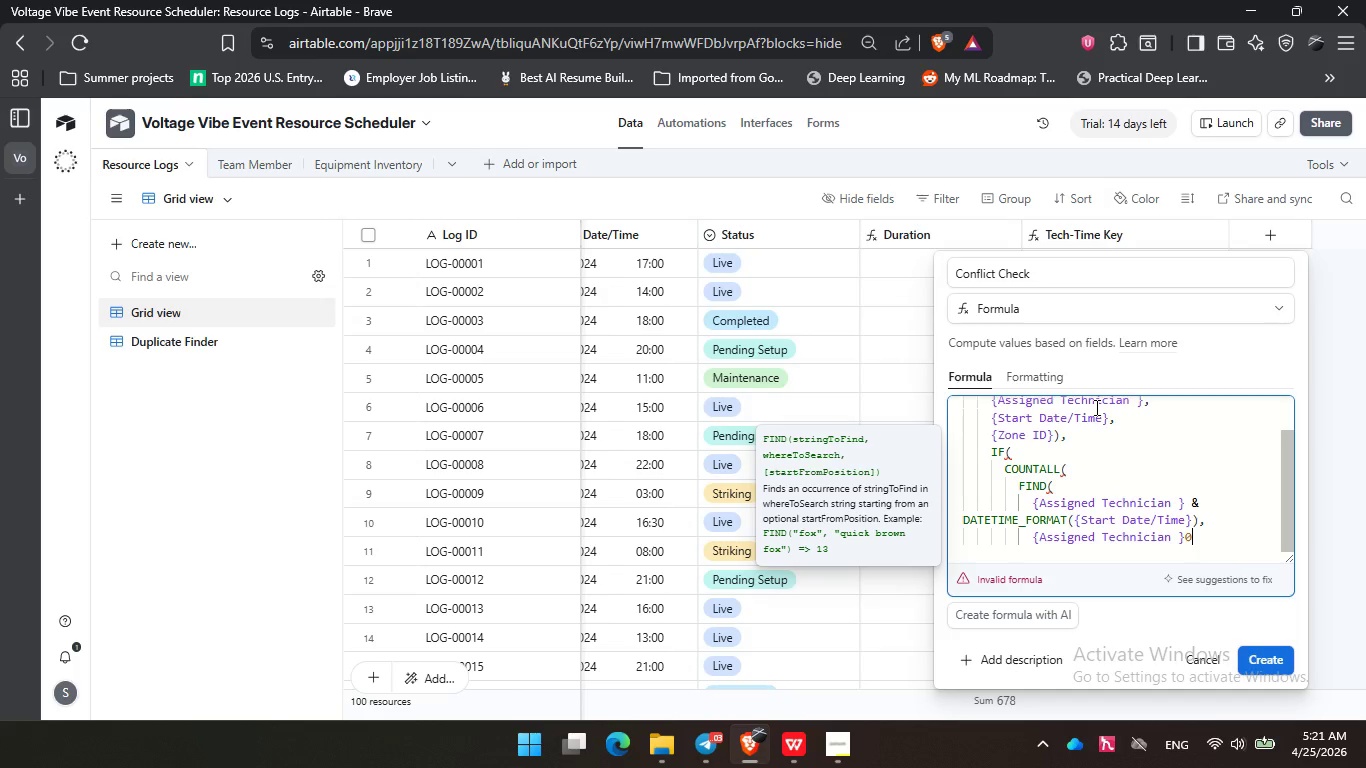 
key(Backspace)
 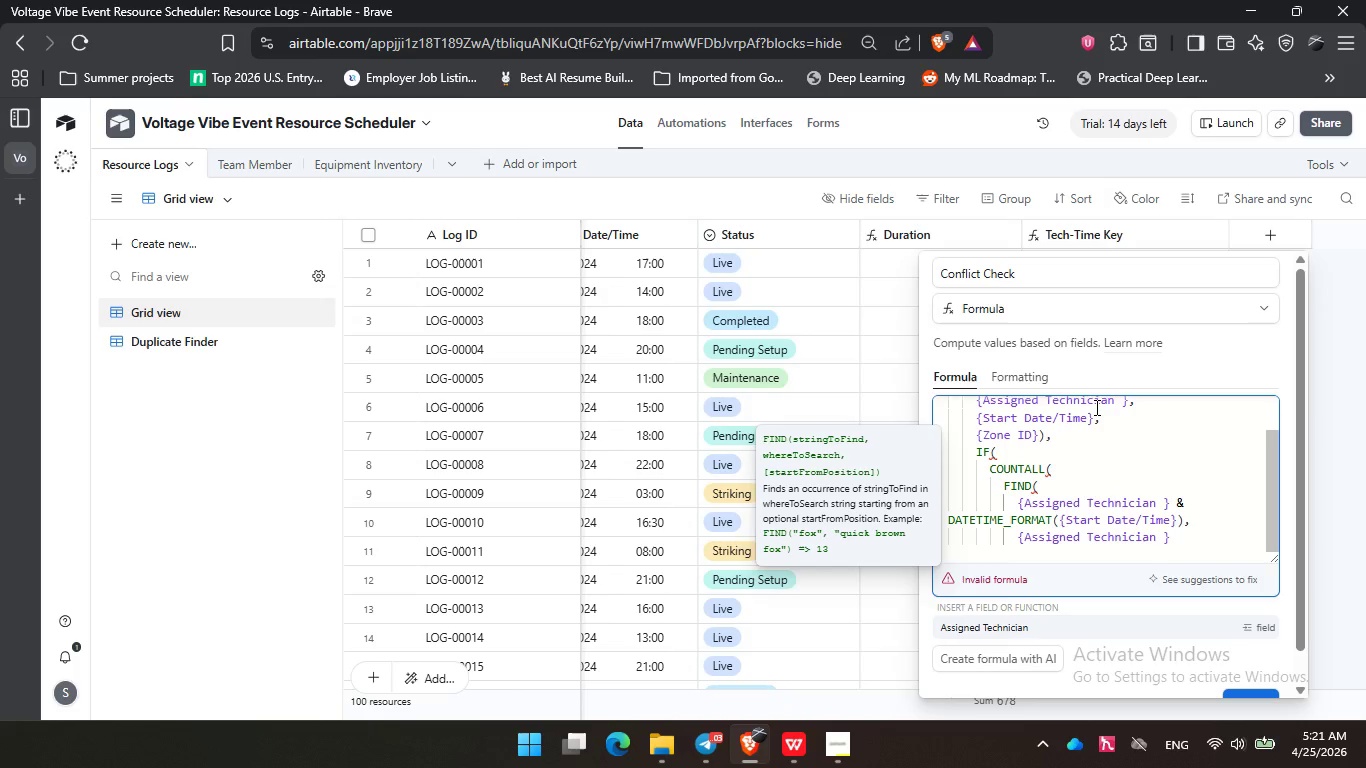 
key(Space)
 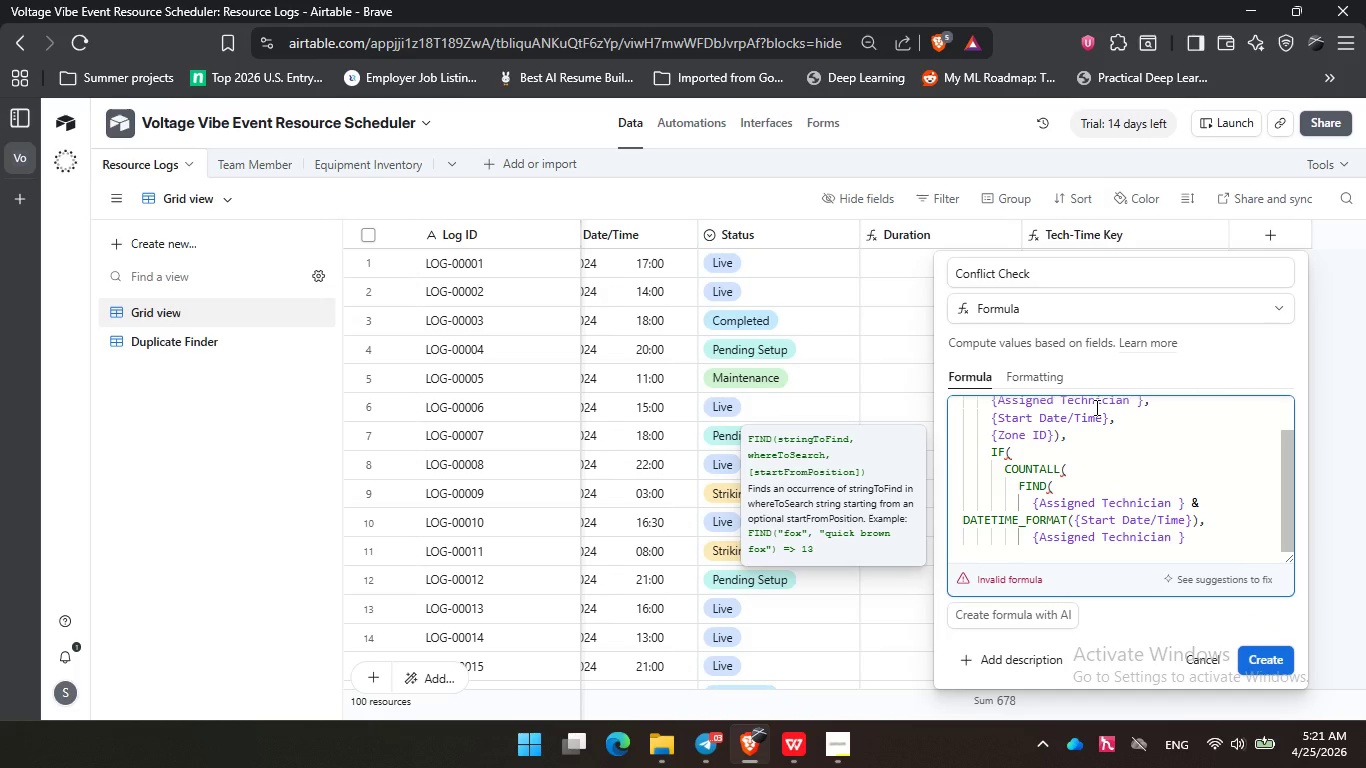 
key(Shift+ShiftLeft)
 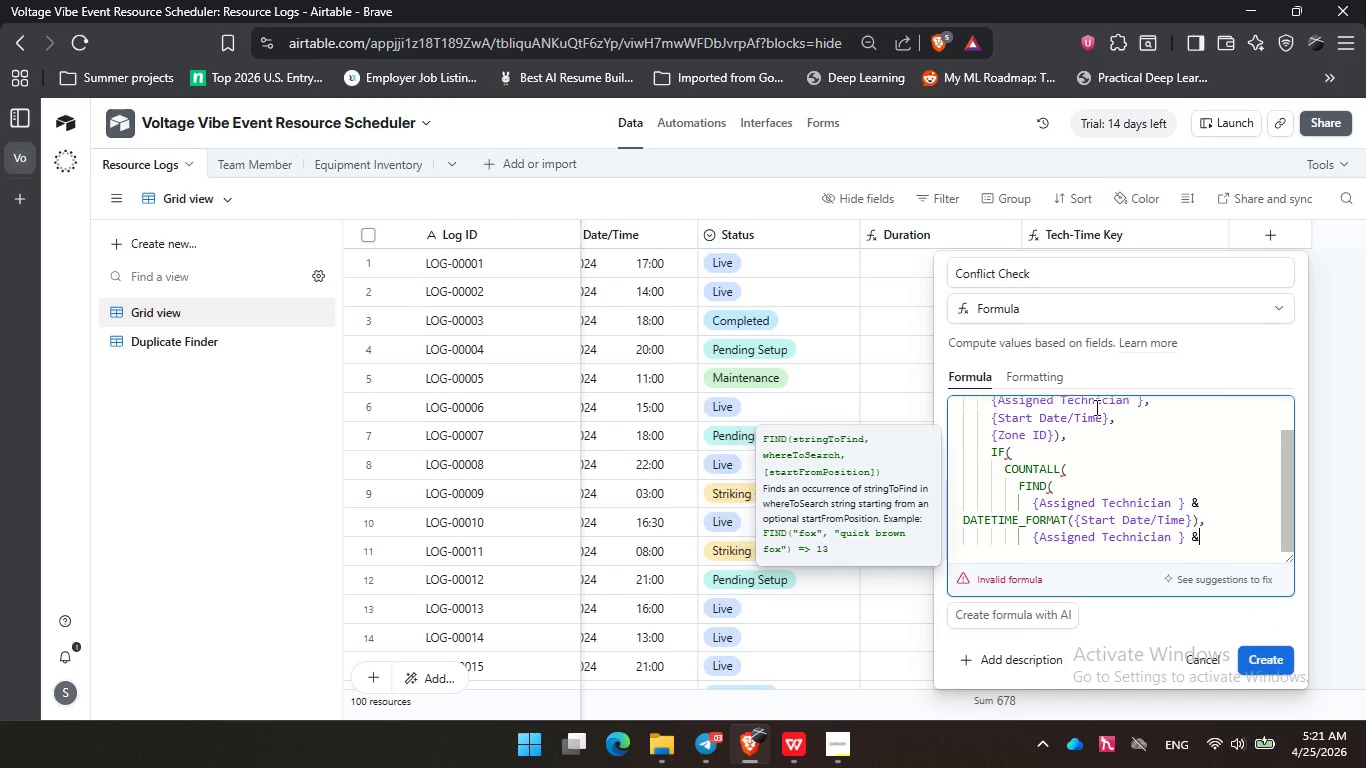 
key(Shift+7)
 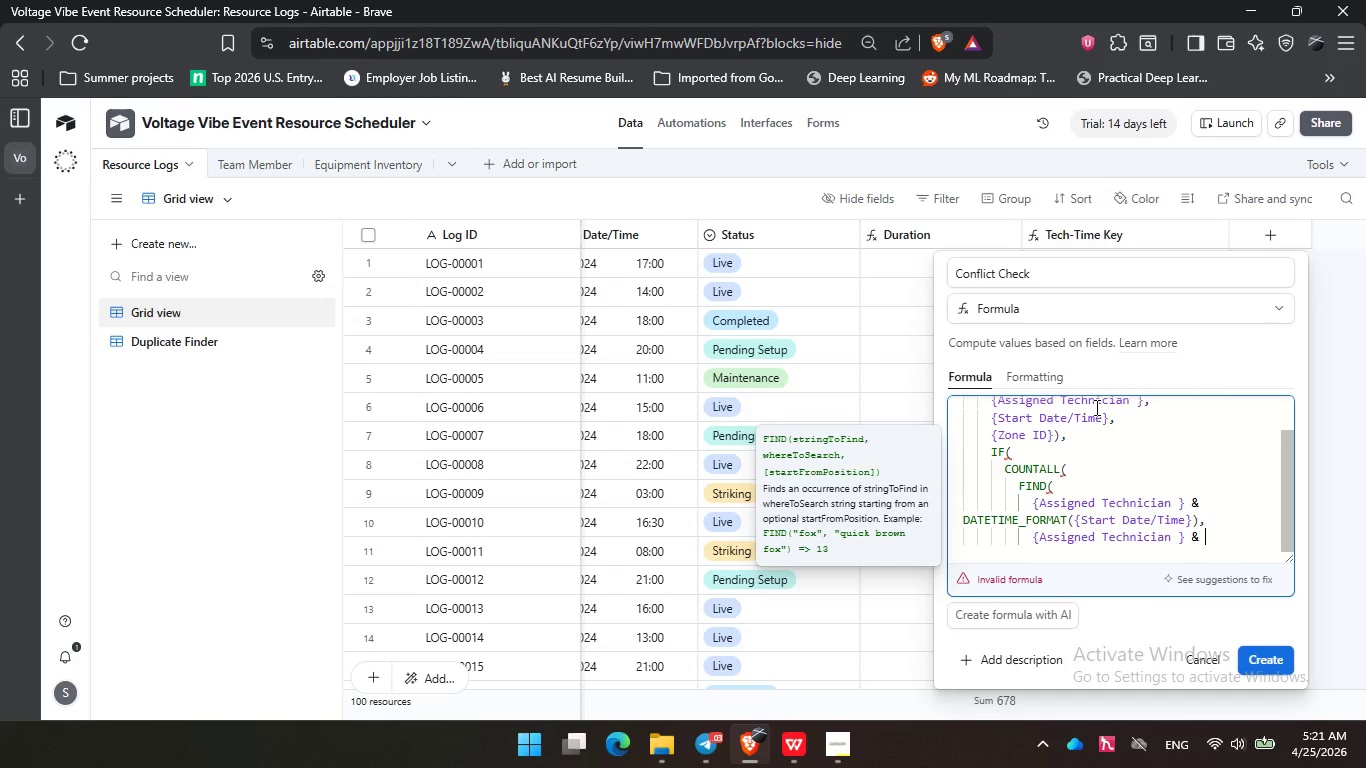 
key(Space)
 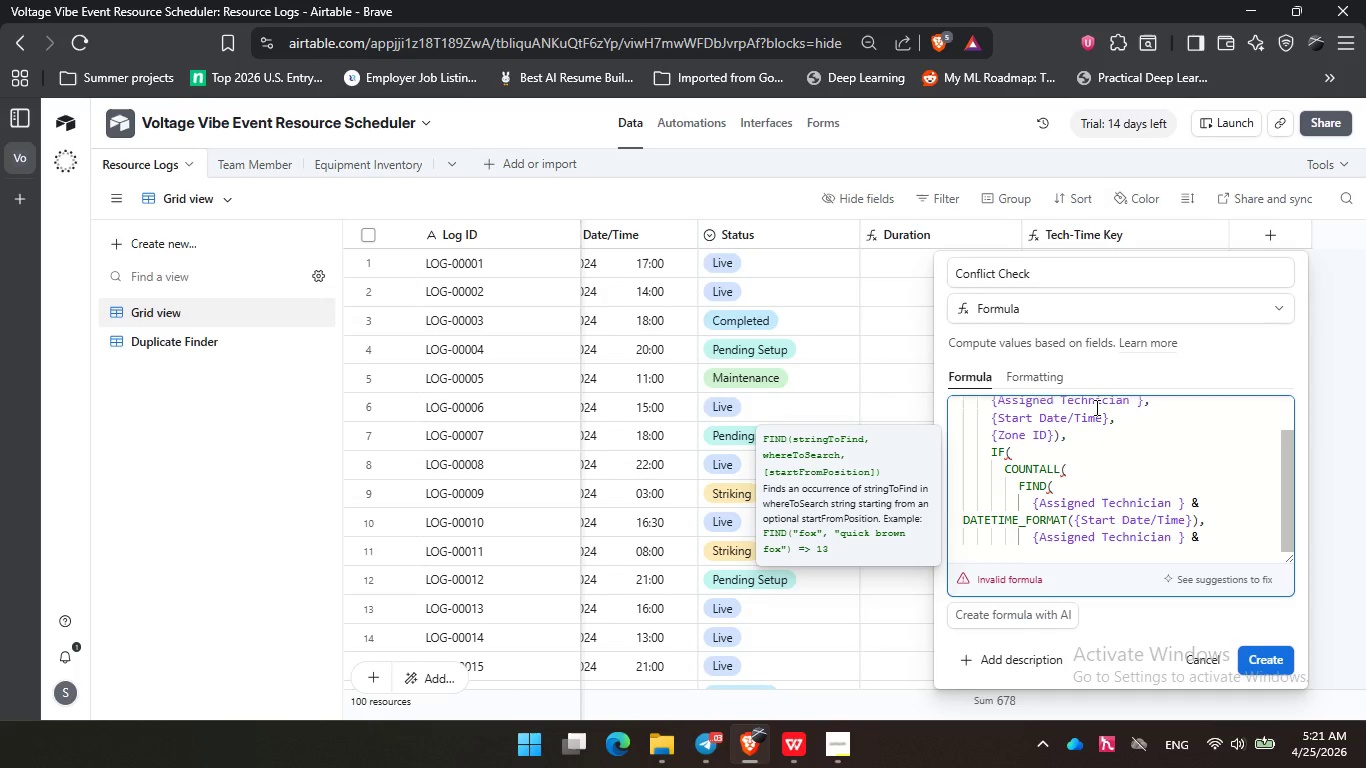 
wait(6.38)
 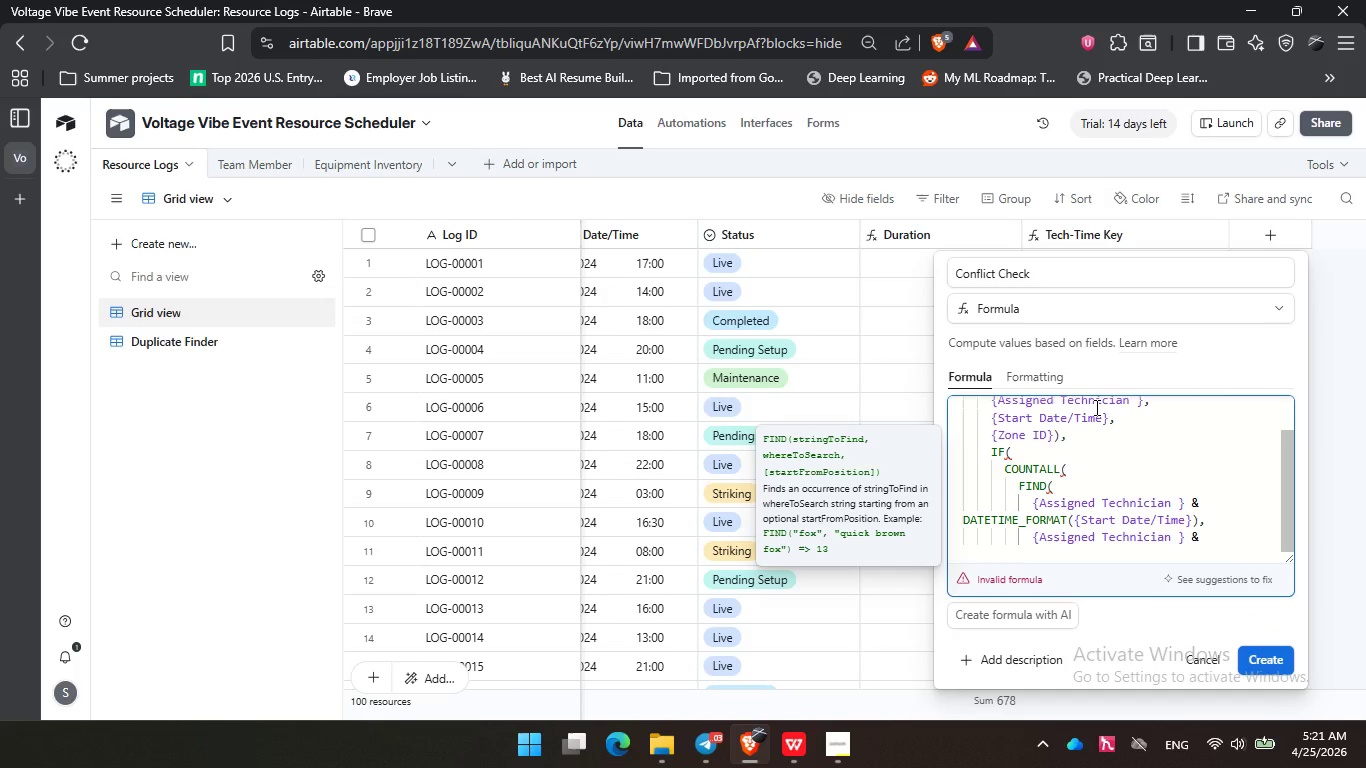 
type(dateti)
 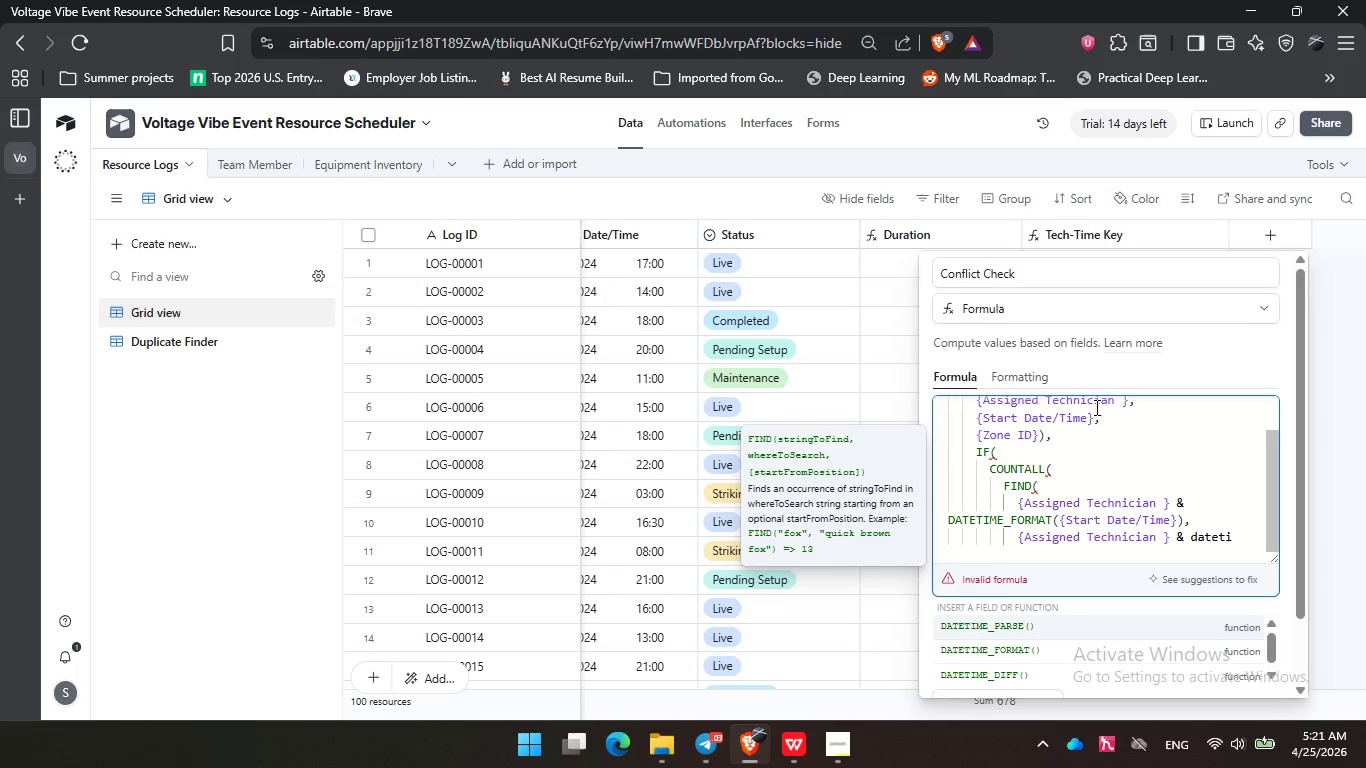 
key(ArrowDown)
 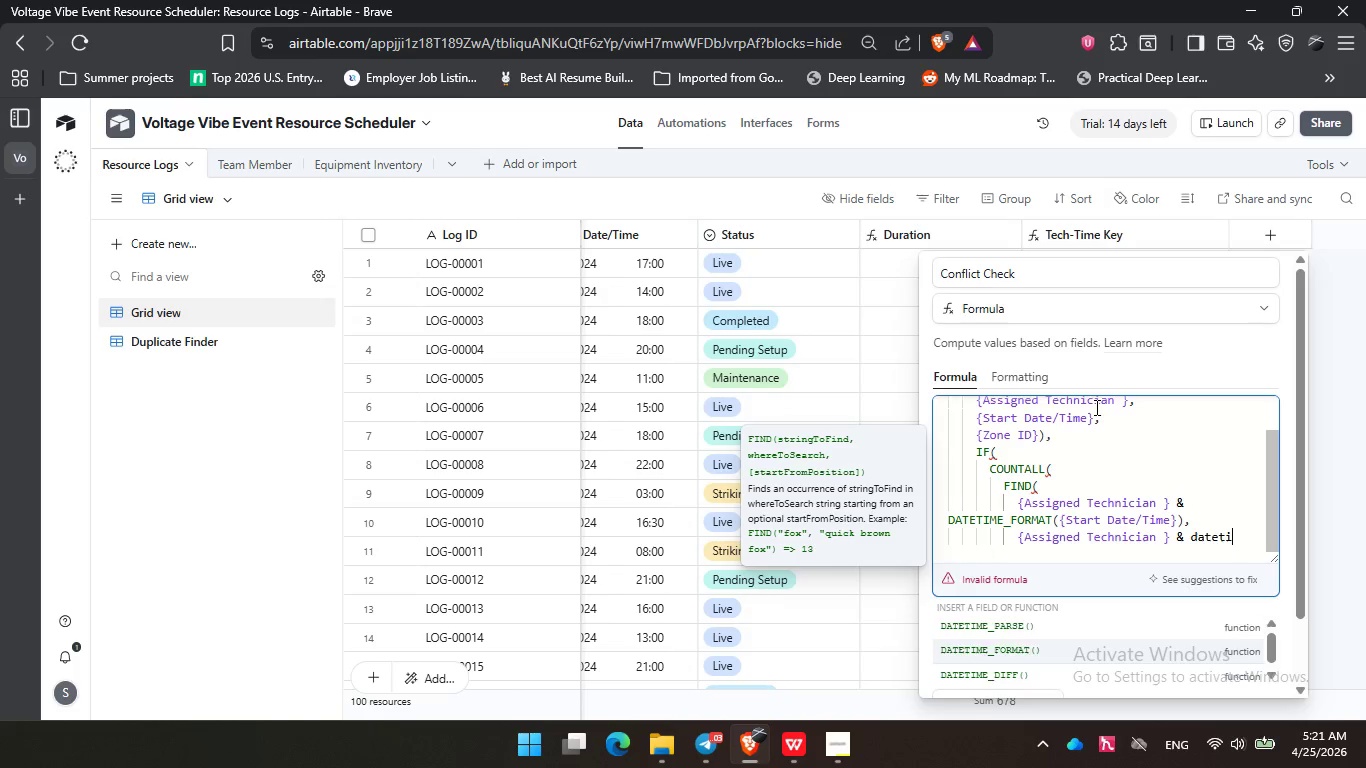 
key(Enter)
 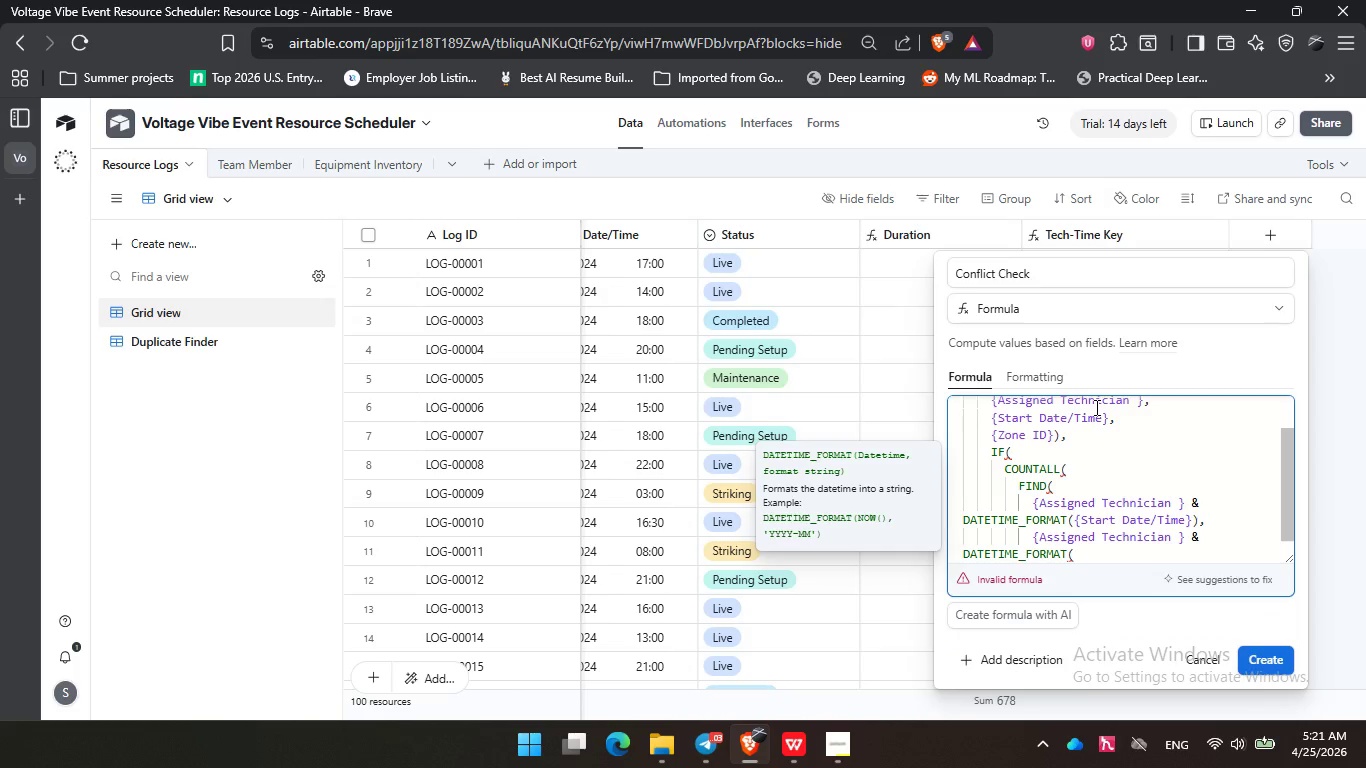 
type(sta)
 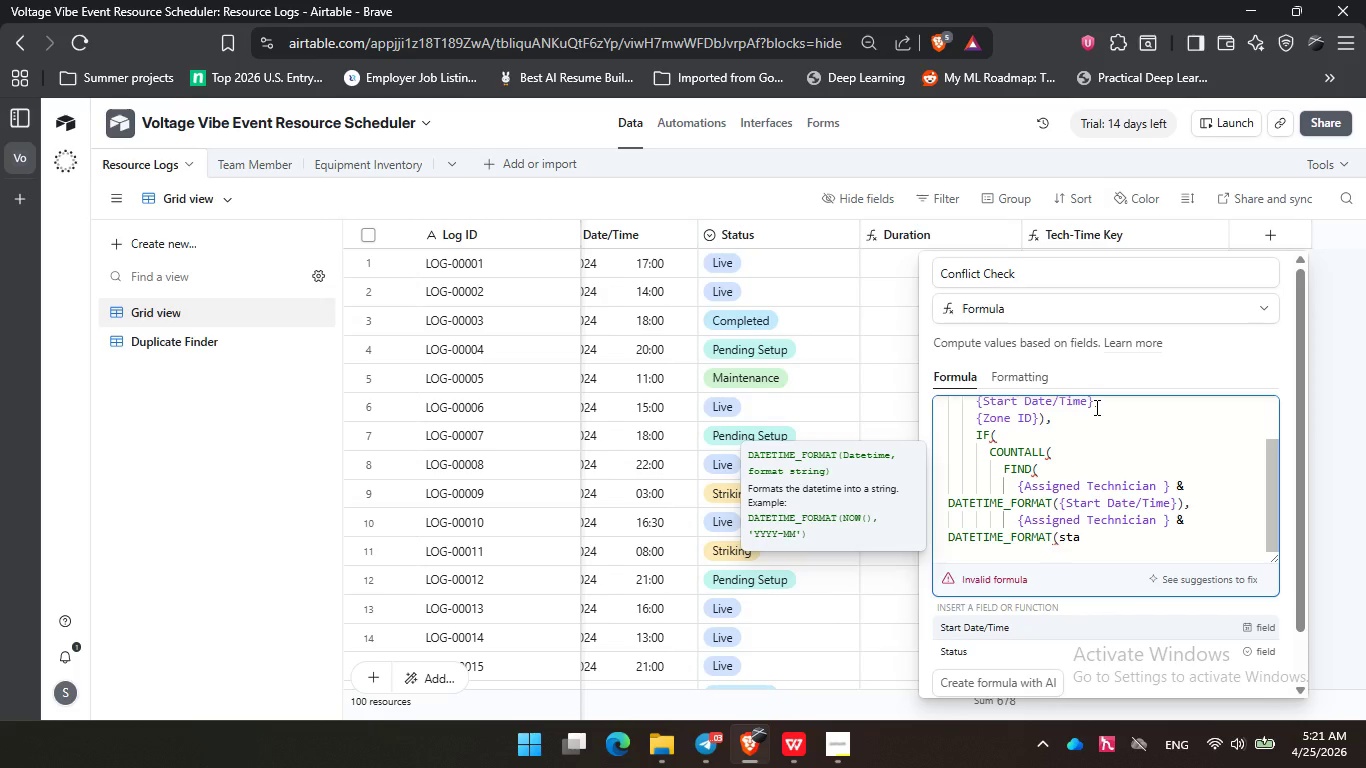 
key(Enter)
 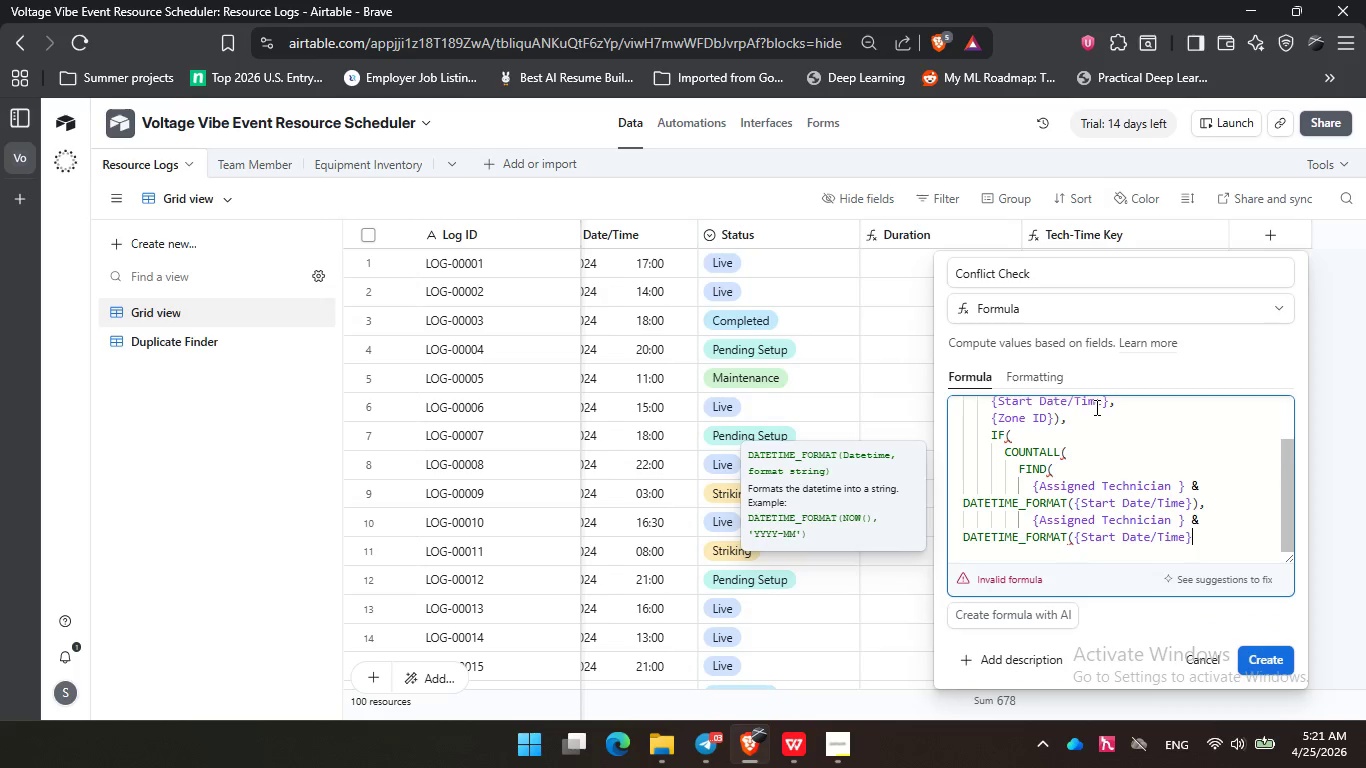 
key(Shift+0)
 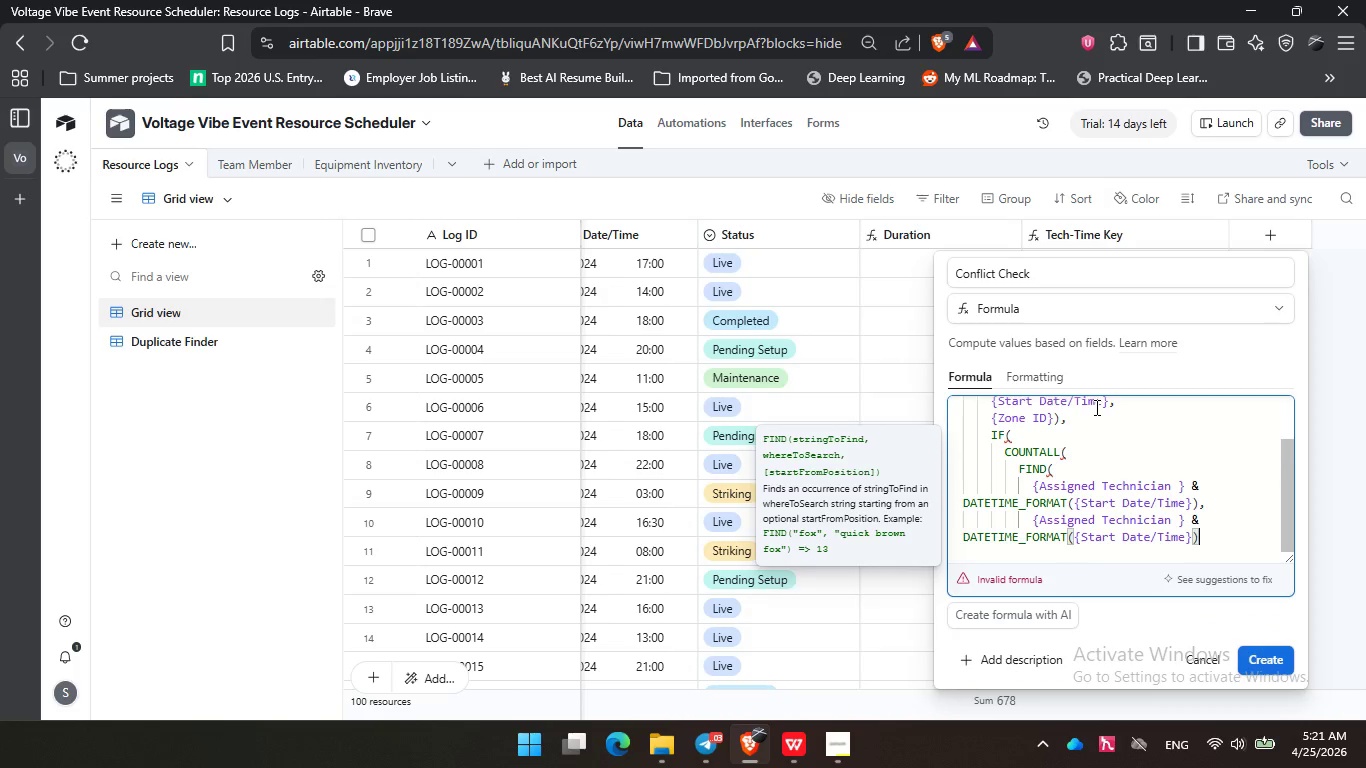 
key(Shift+0)
 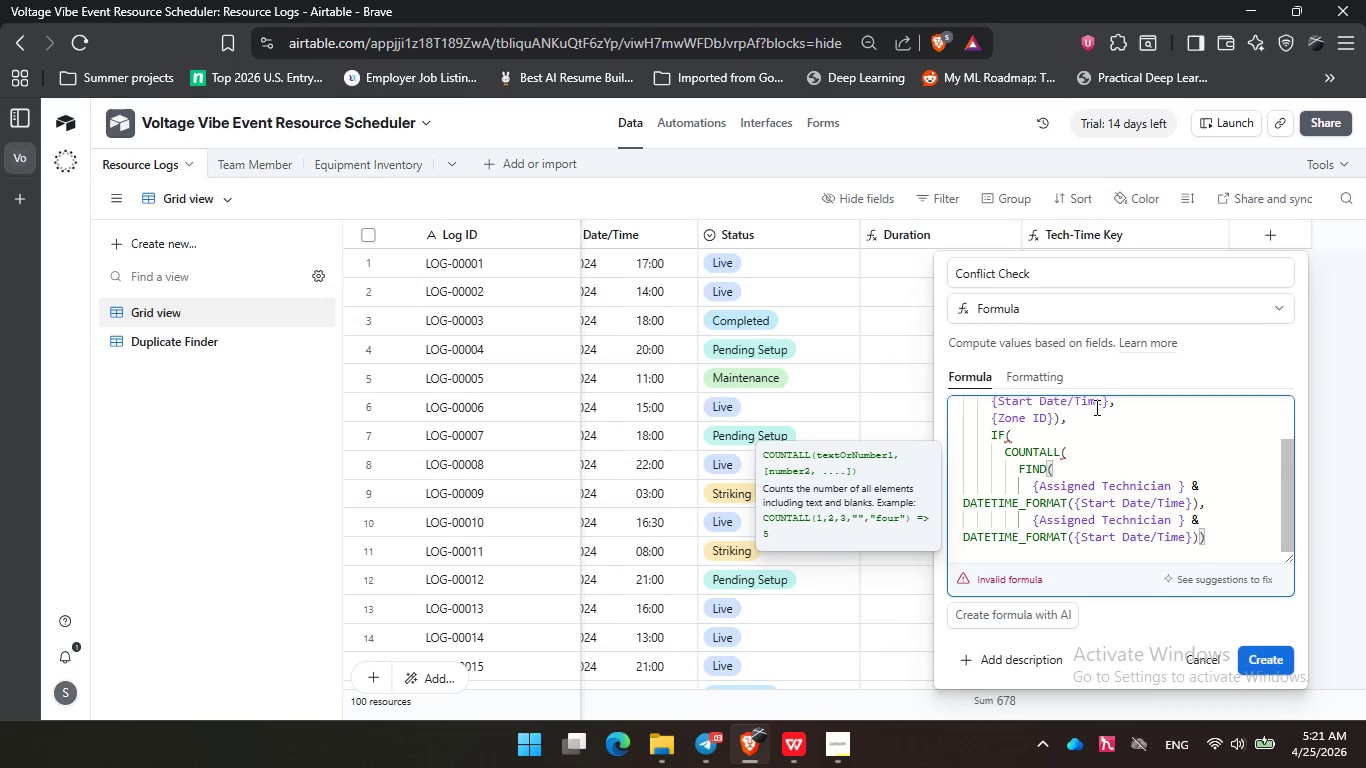 
key(Comma)
 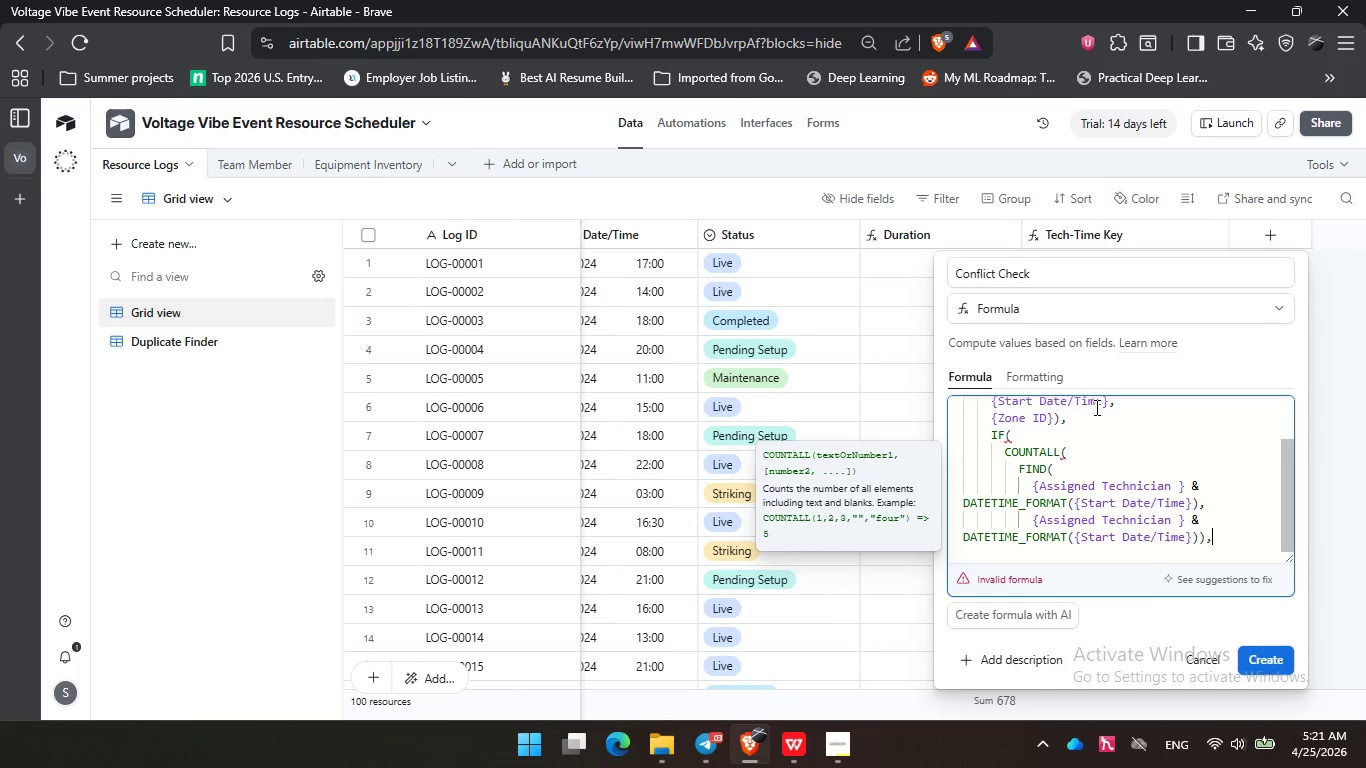 
wait(9.02)
 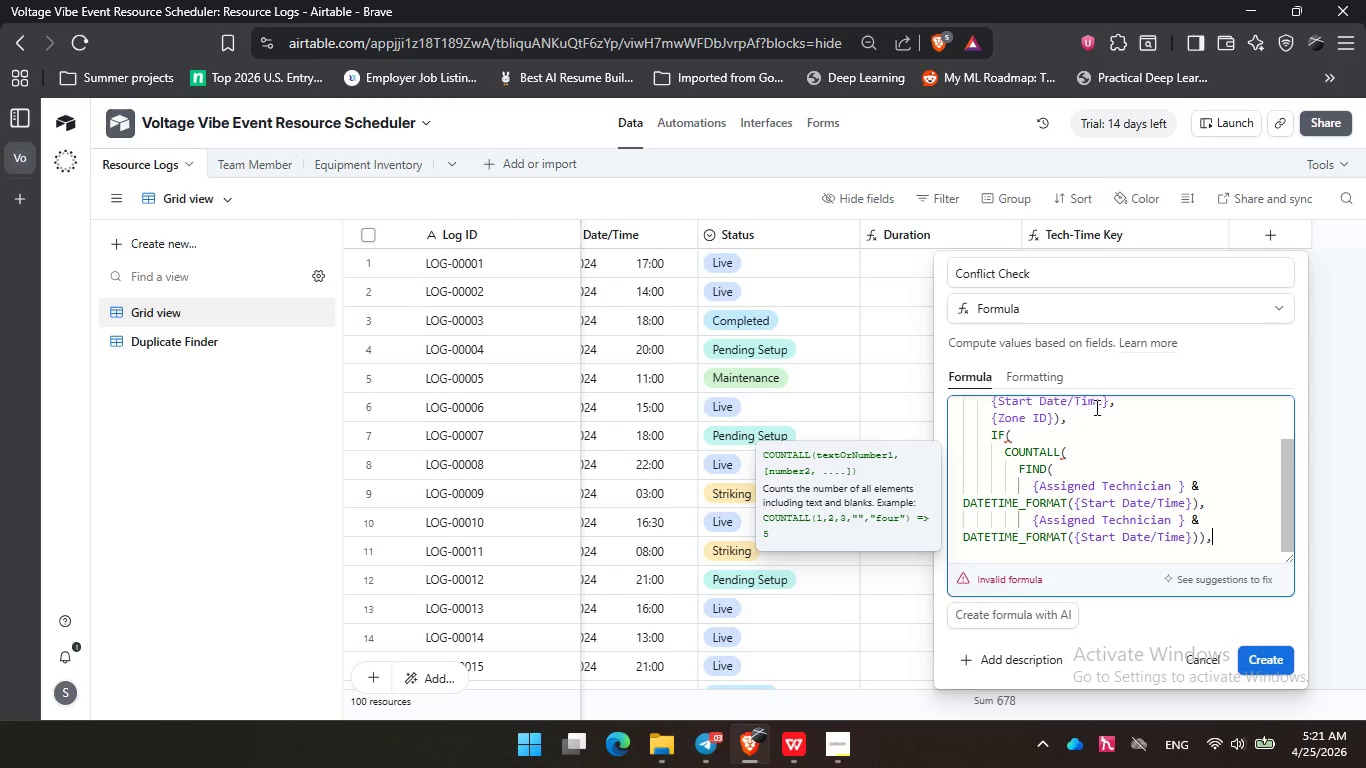 
key(Enter)
 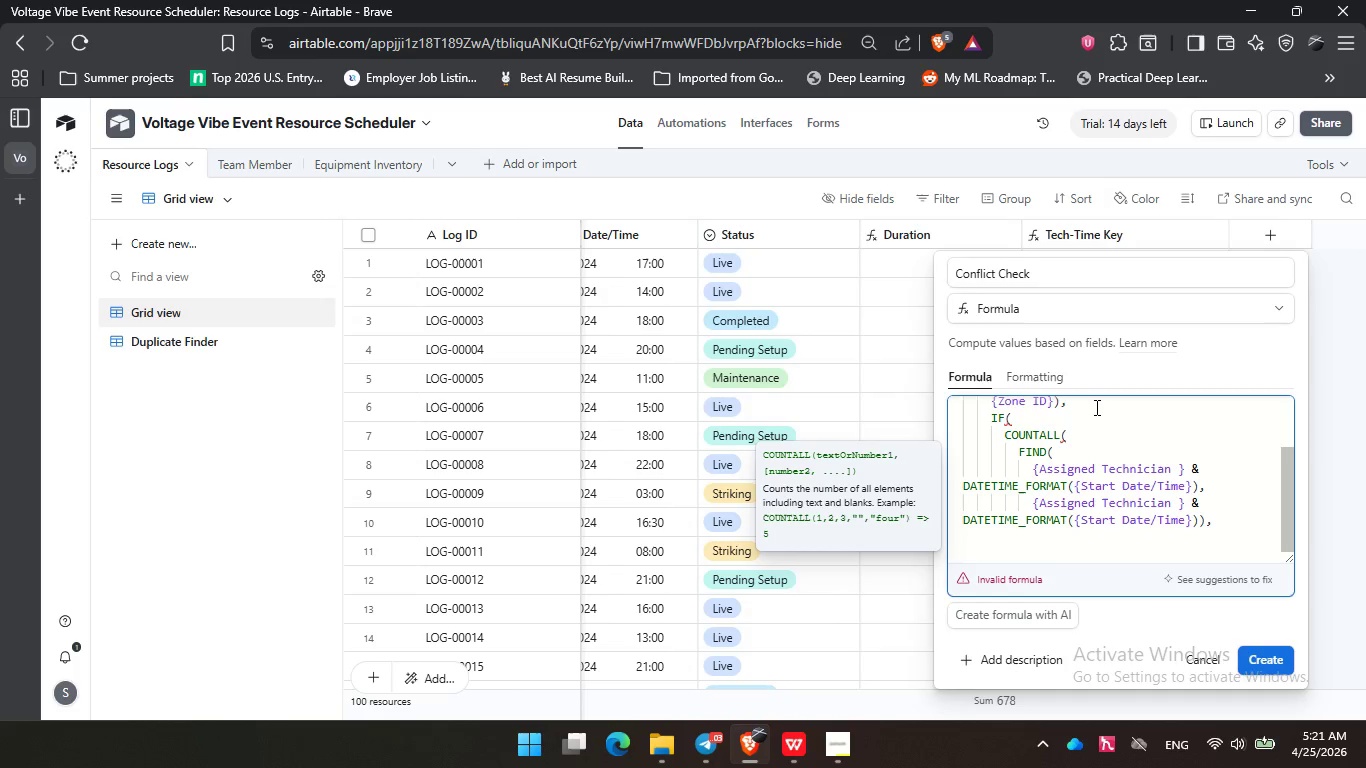 
type("Conflict )
key(Backspace)
 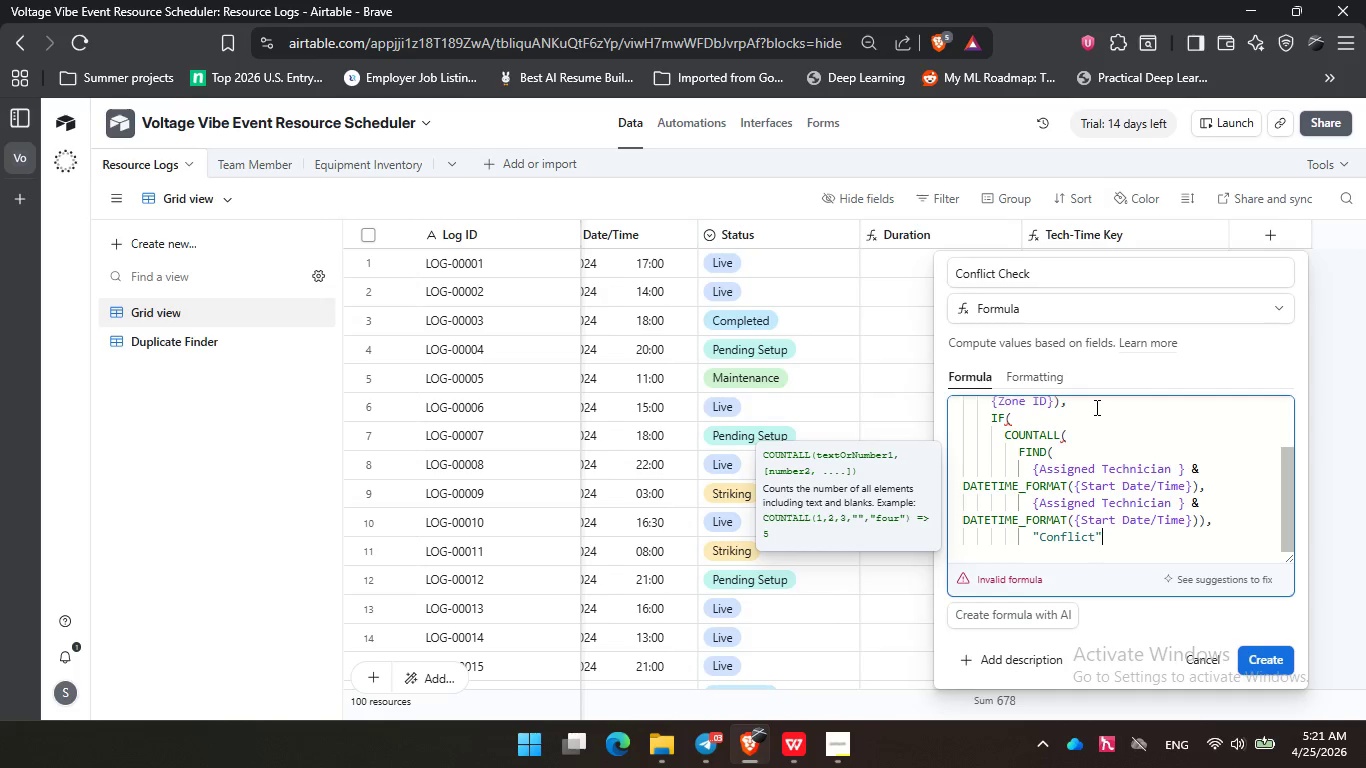 
 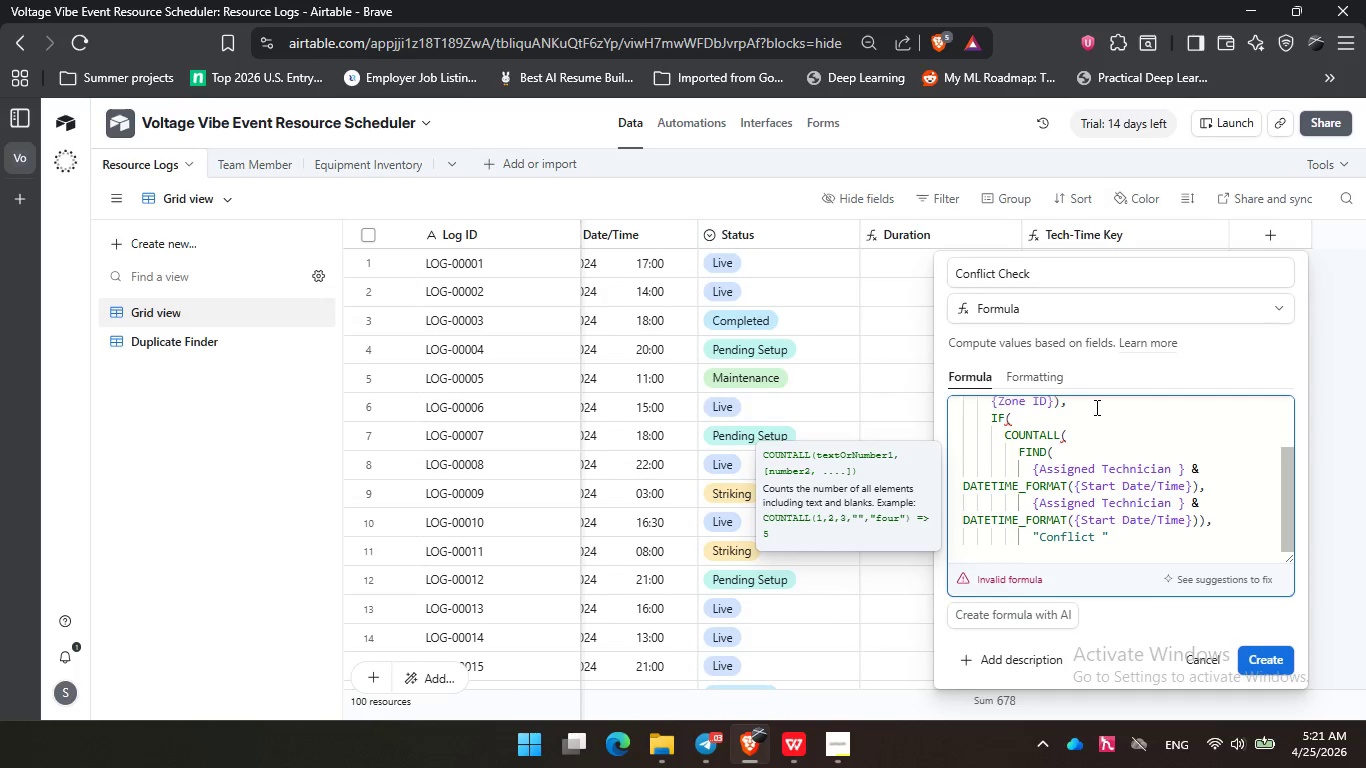 
key(ArrowRight)
 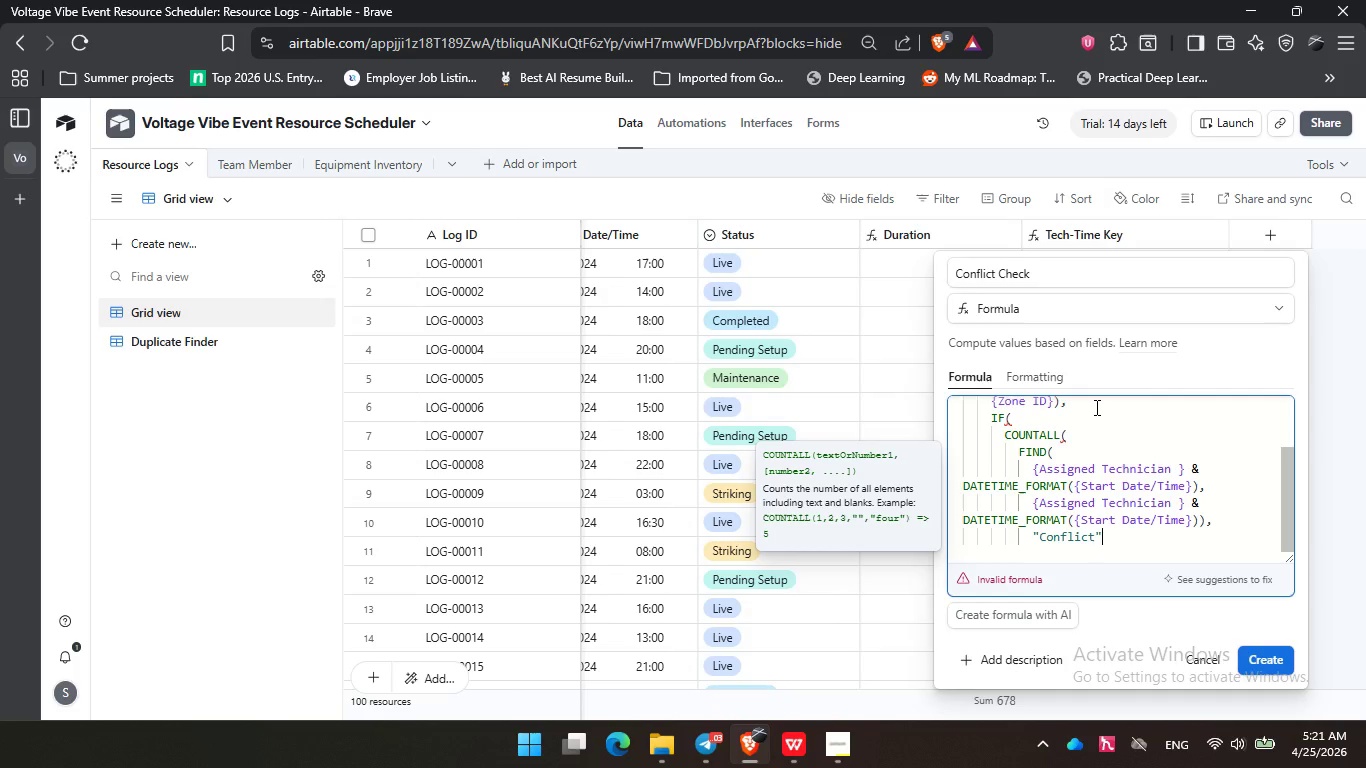 
key(Comma)
 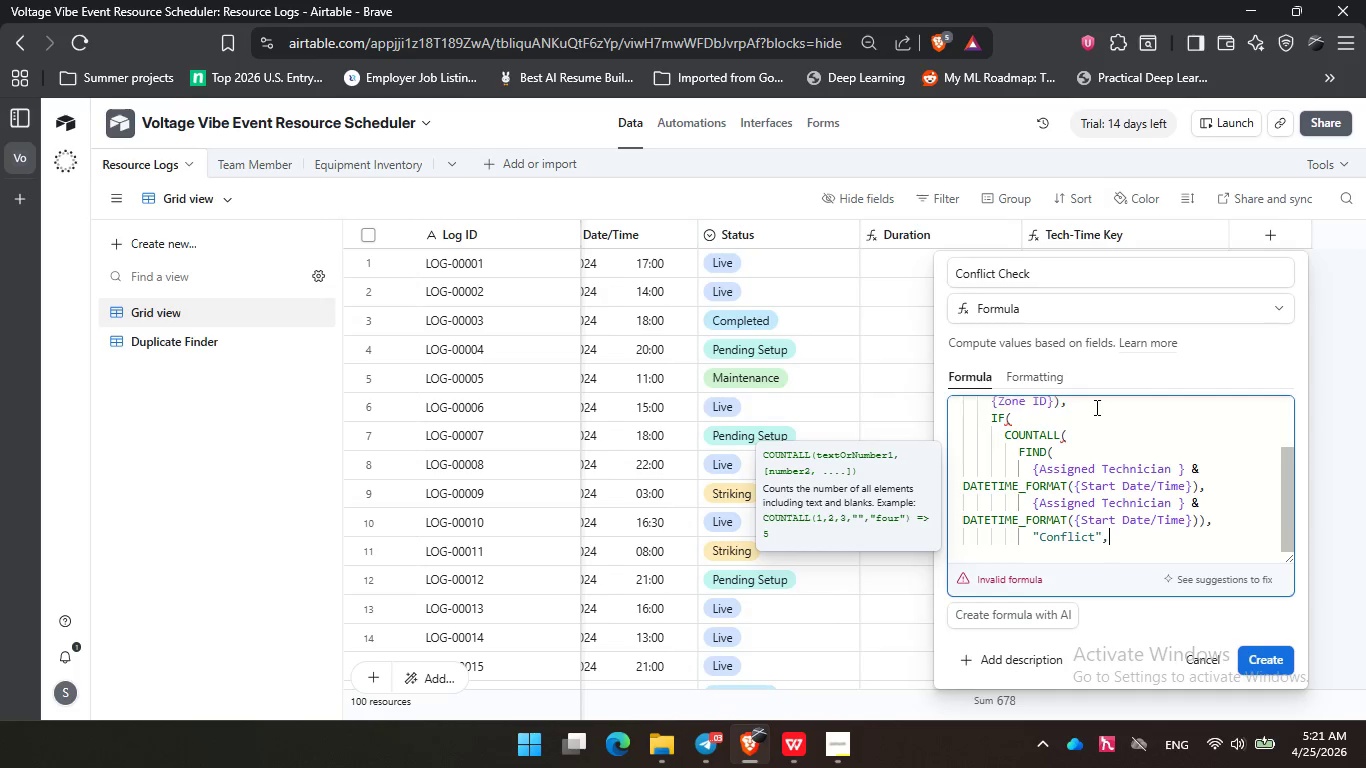 
key(Enter)
 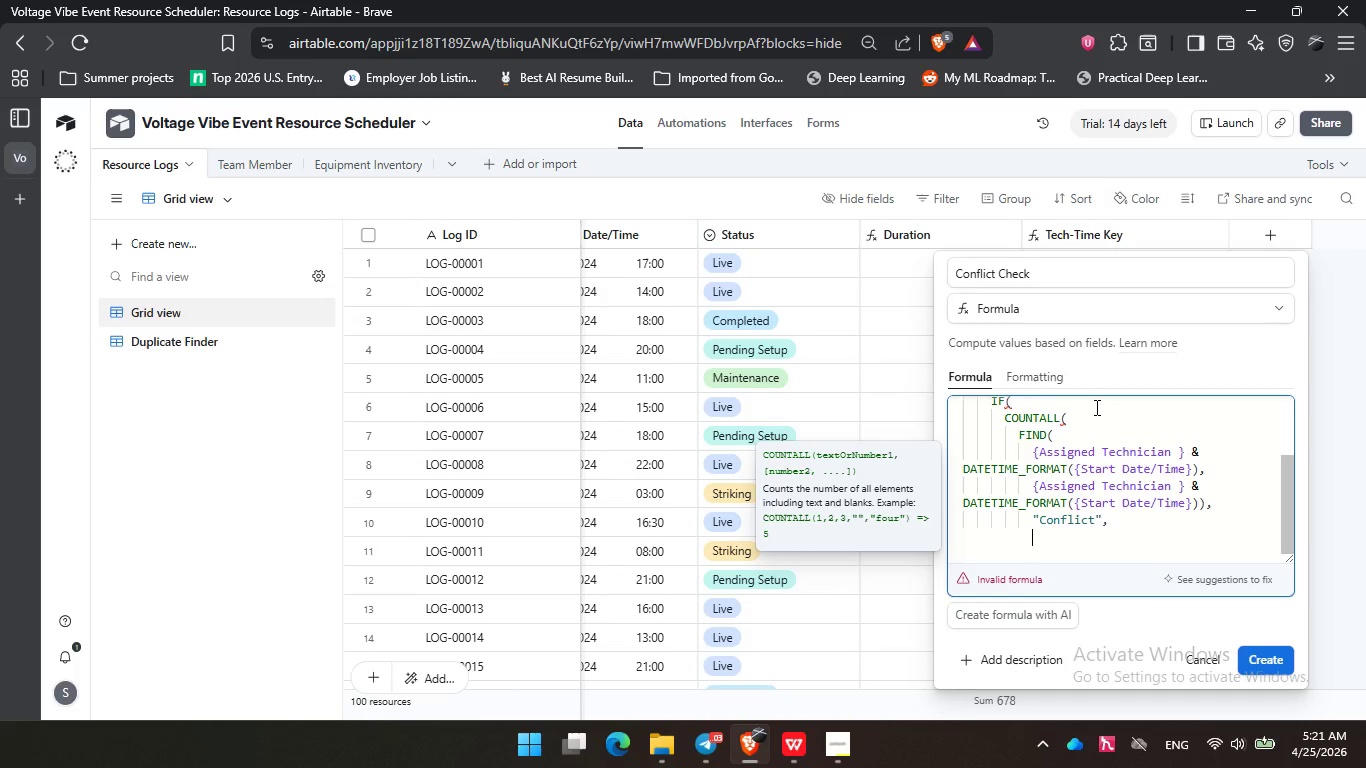 
type("No Conflict)
 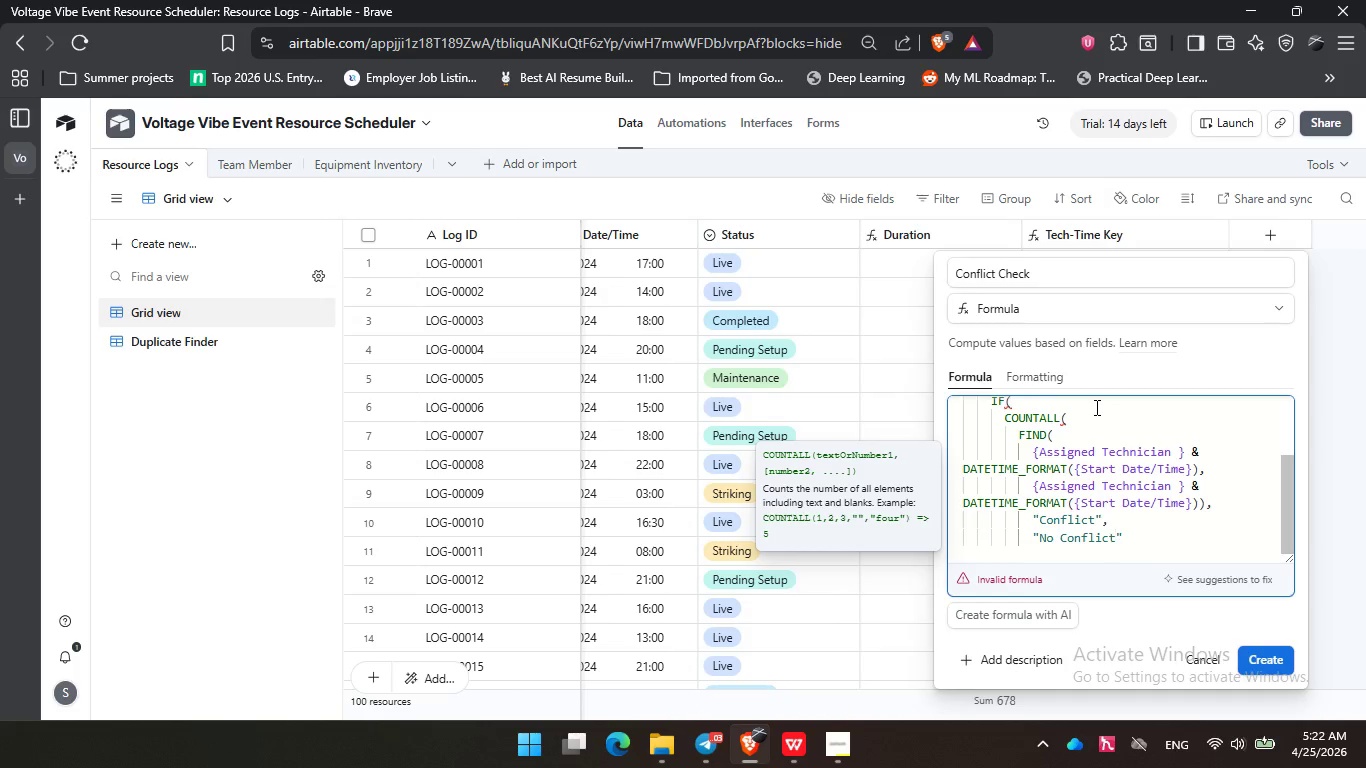 
key(ArrowRight)
 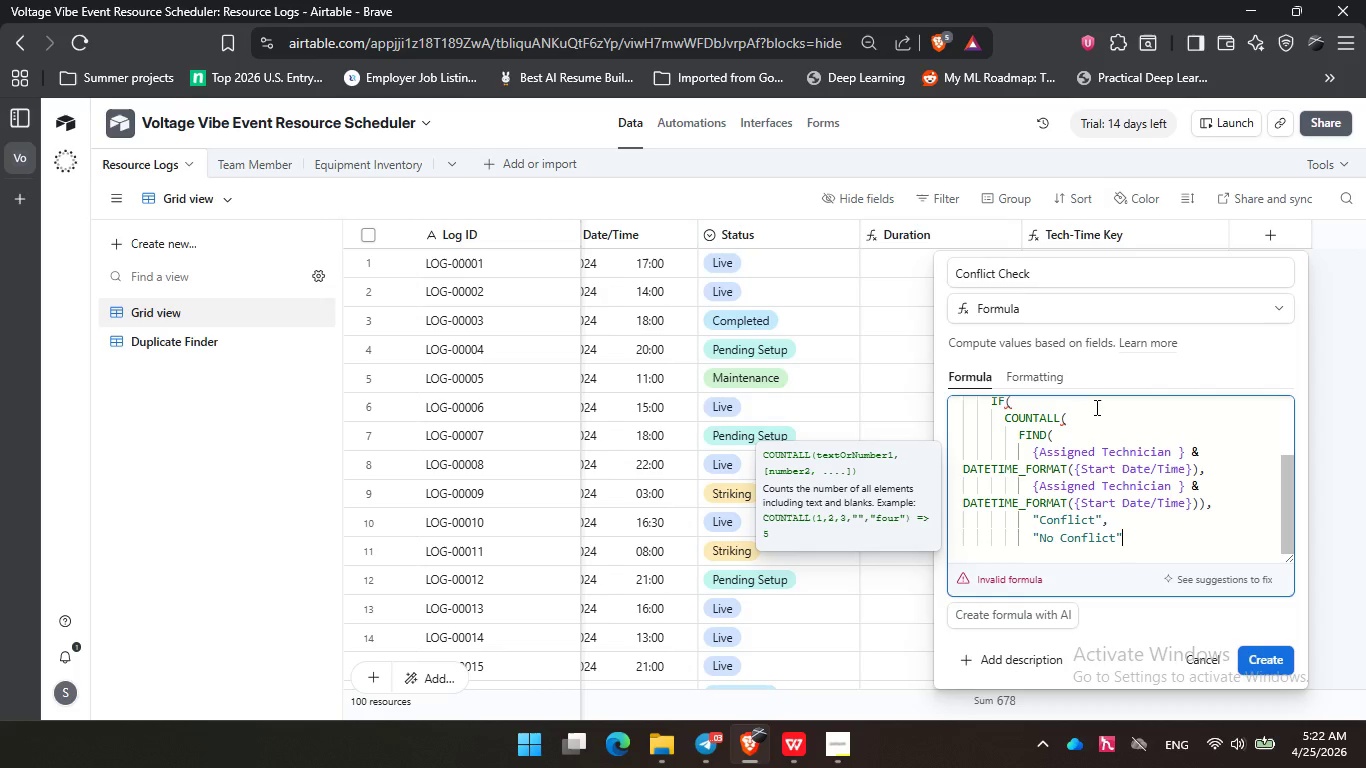 
key(Enter)
 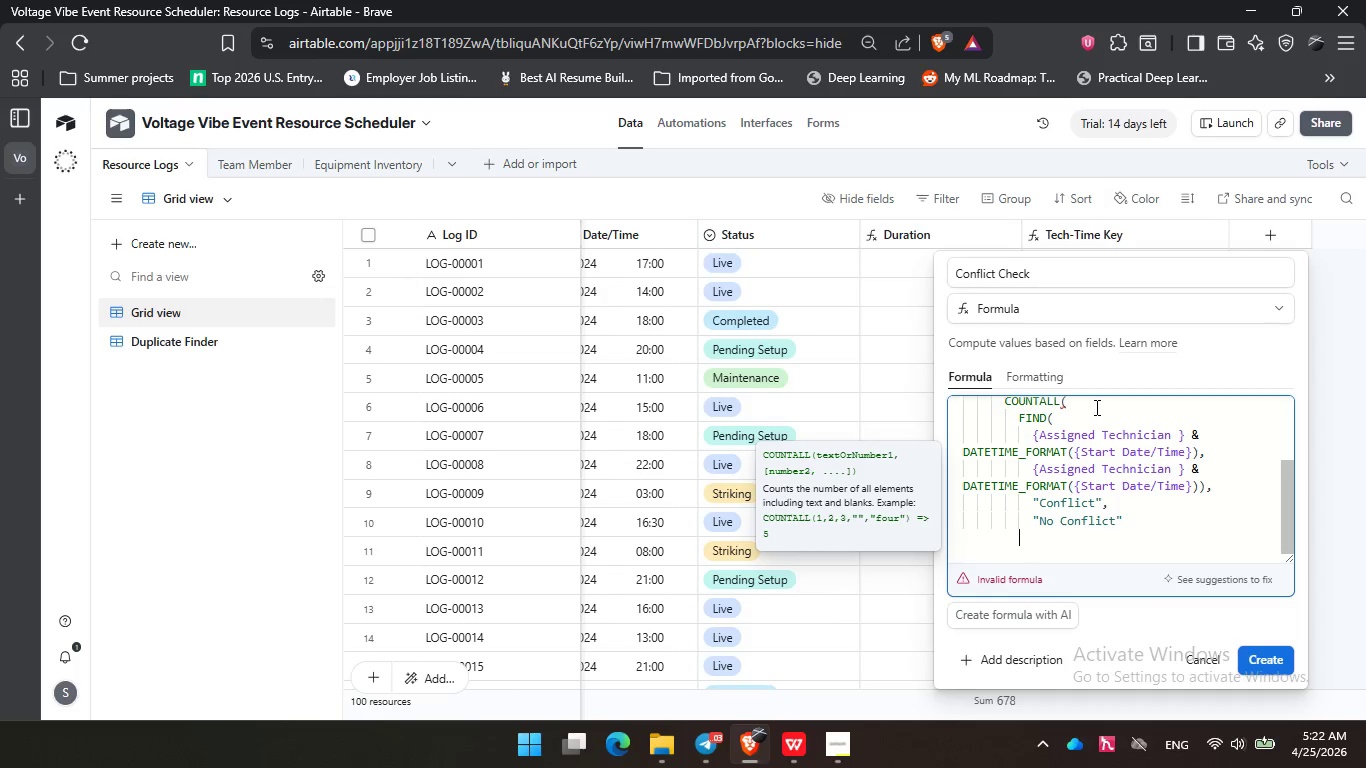 
key(Backspace)
 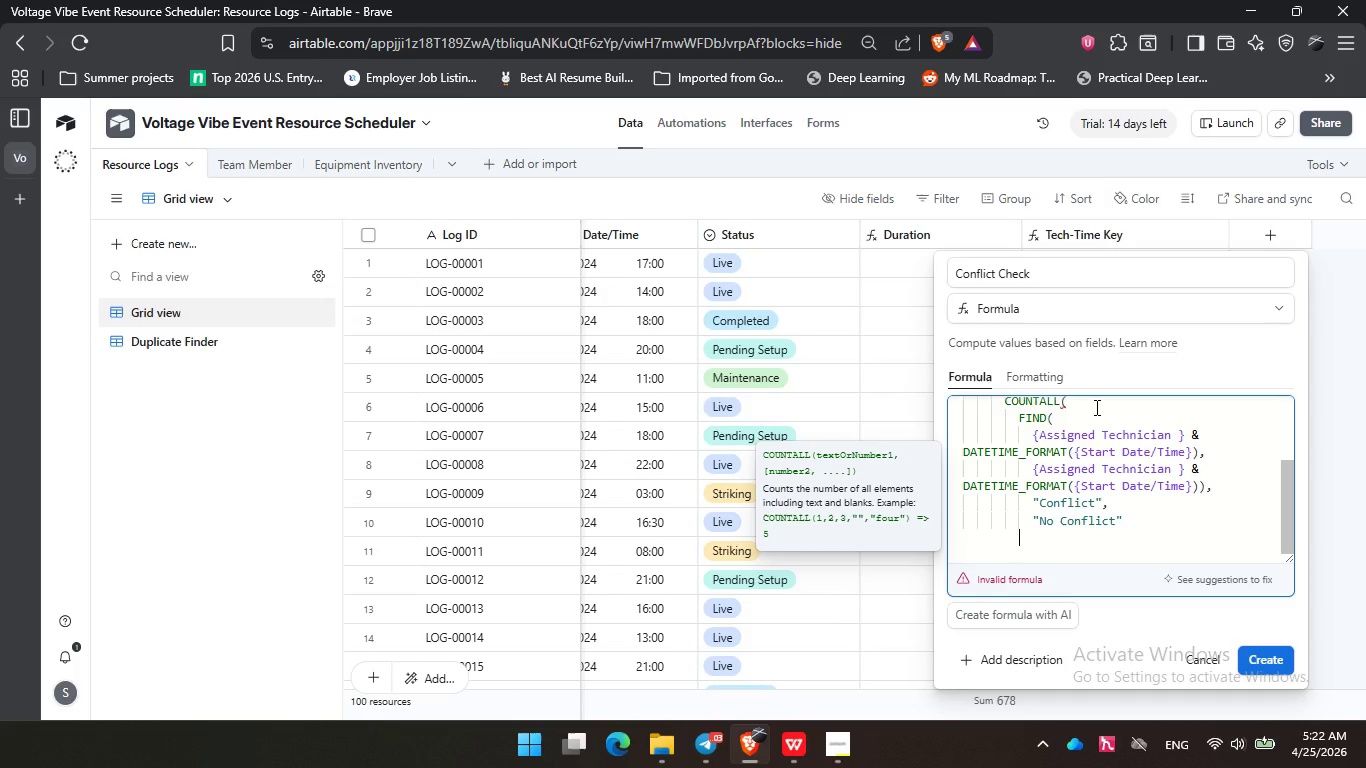 
key(Shift+0)
 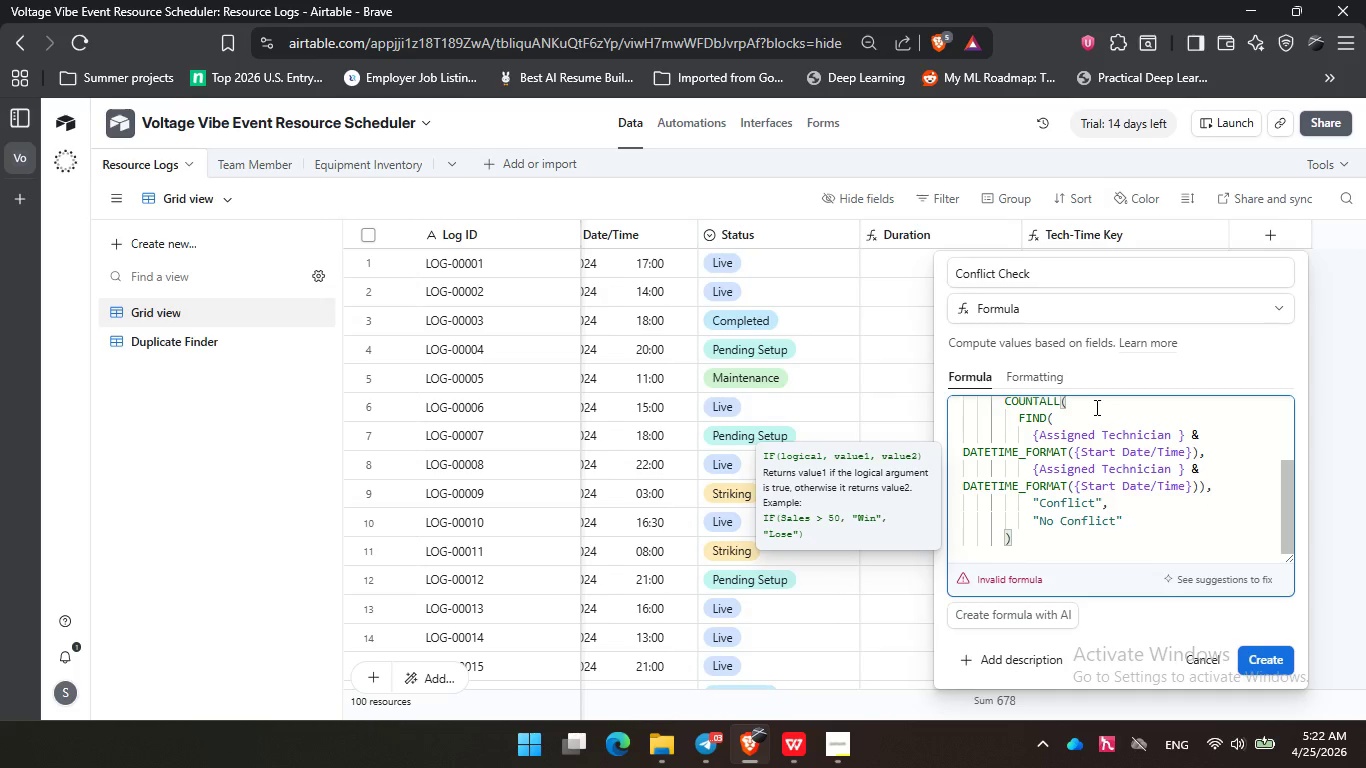 
key(ArrowDown)
 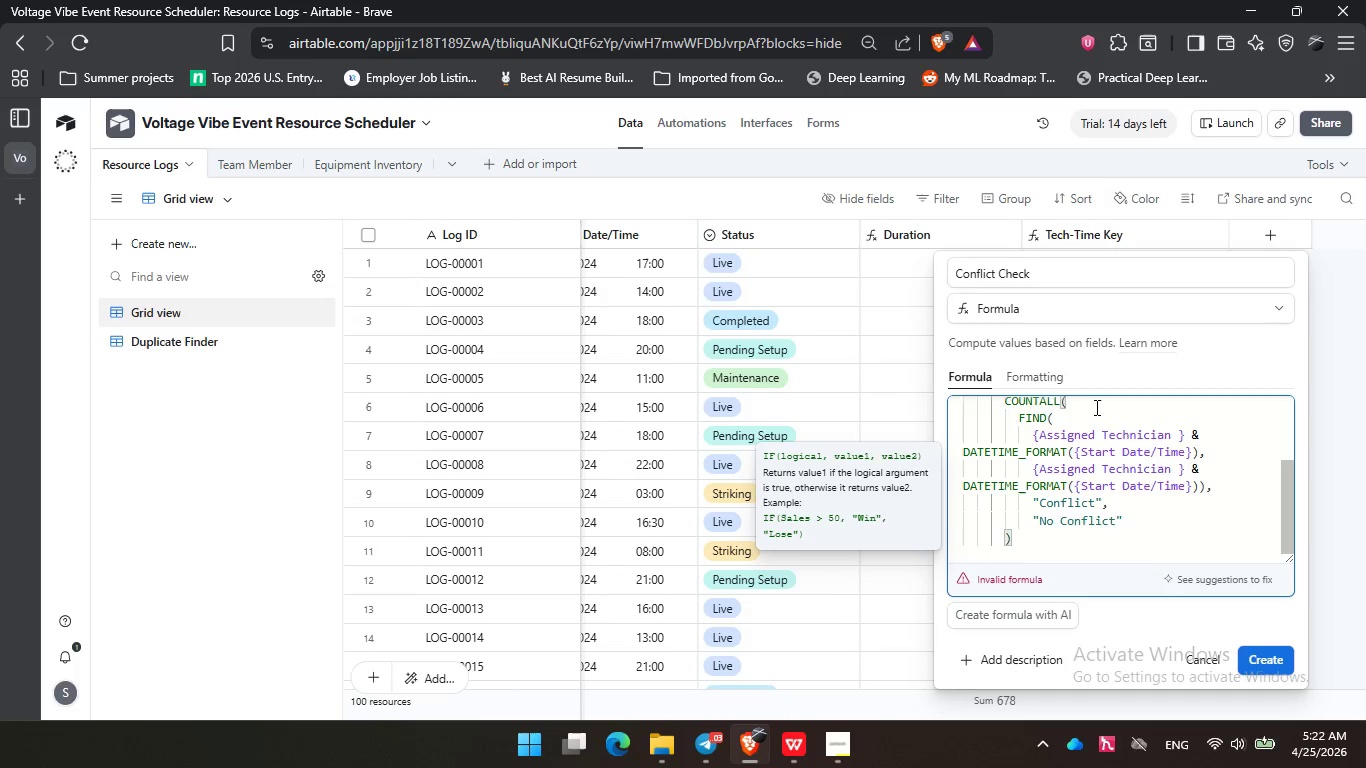 
key(Enter)
 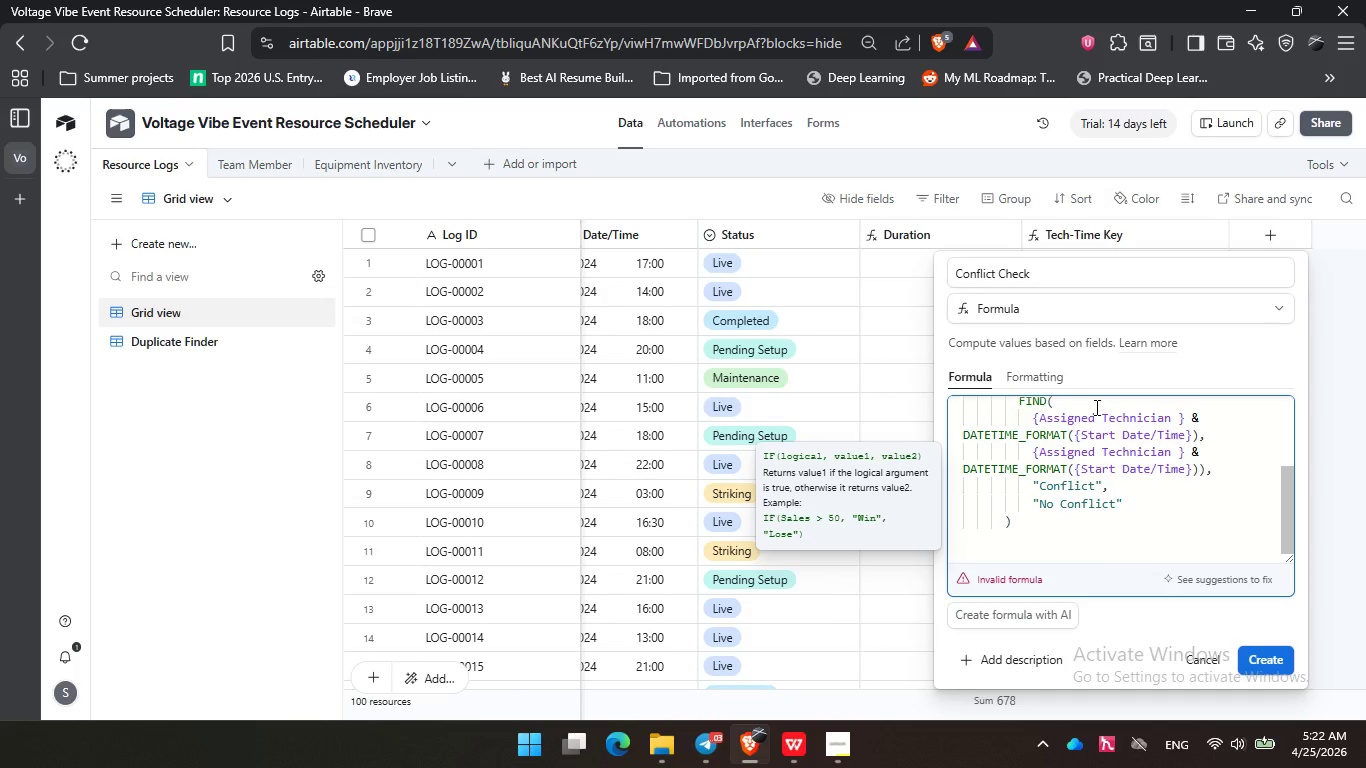 
key(Backspace)
 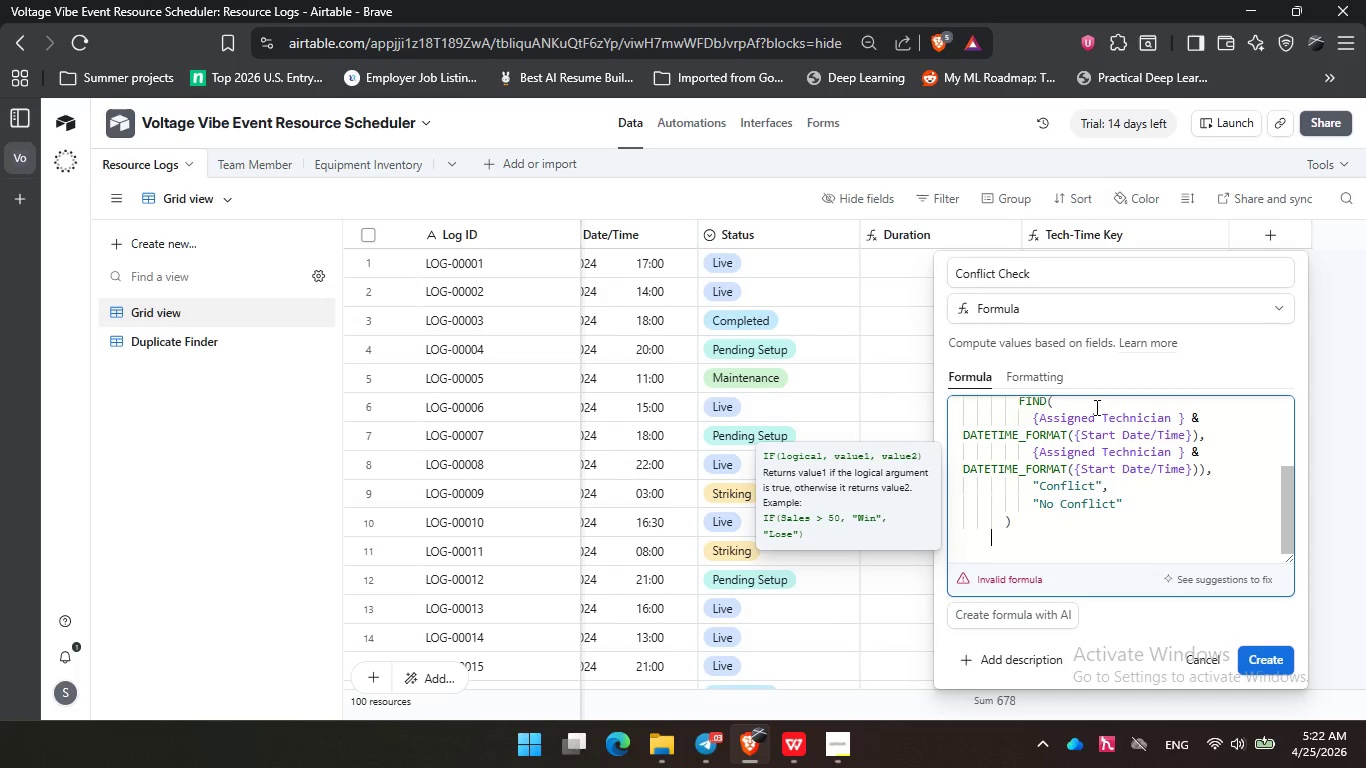 
key(Shift+0)
 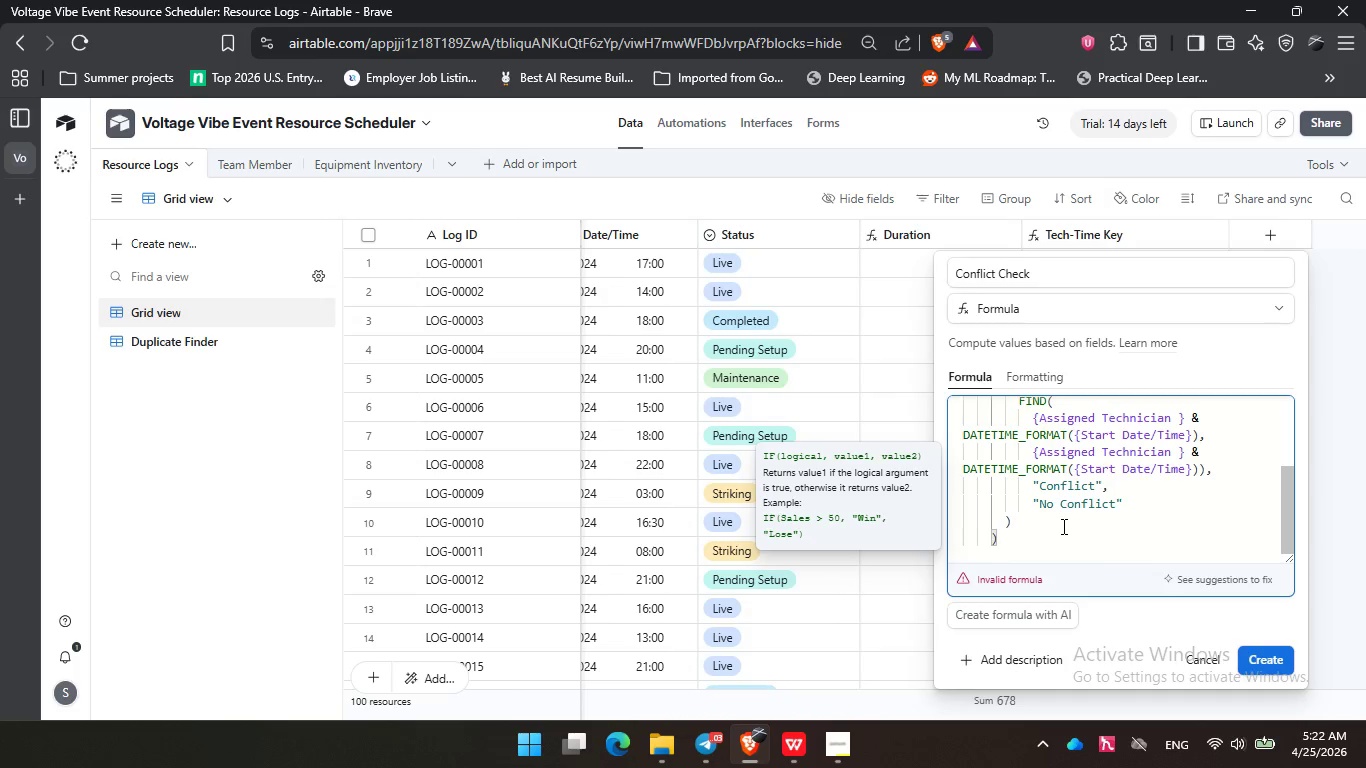 
scroll: coordinate [1119, 473], scroll_direction: up, amount: 3.0
 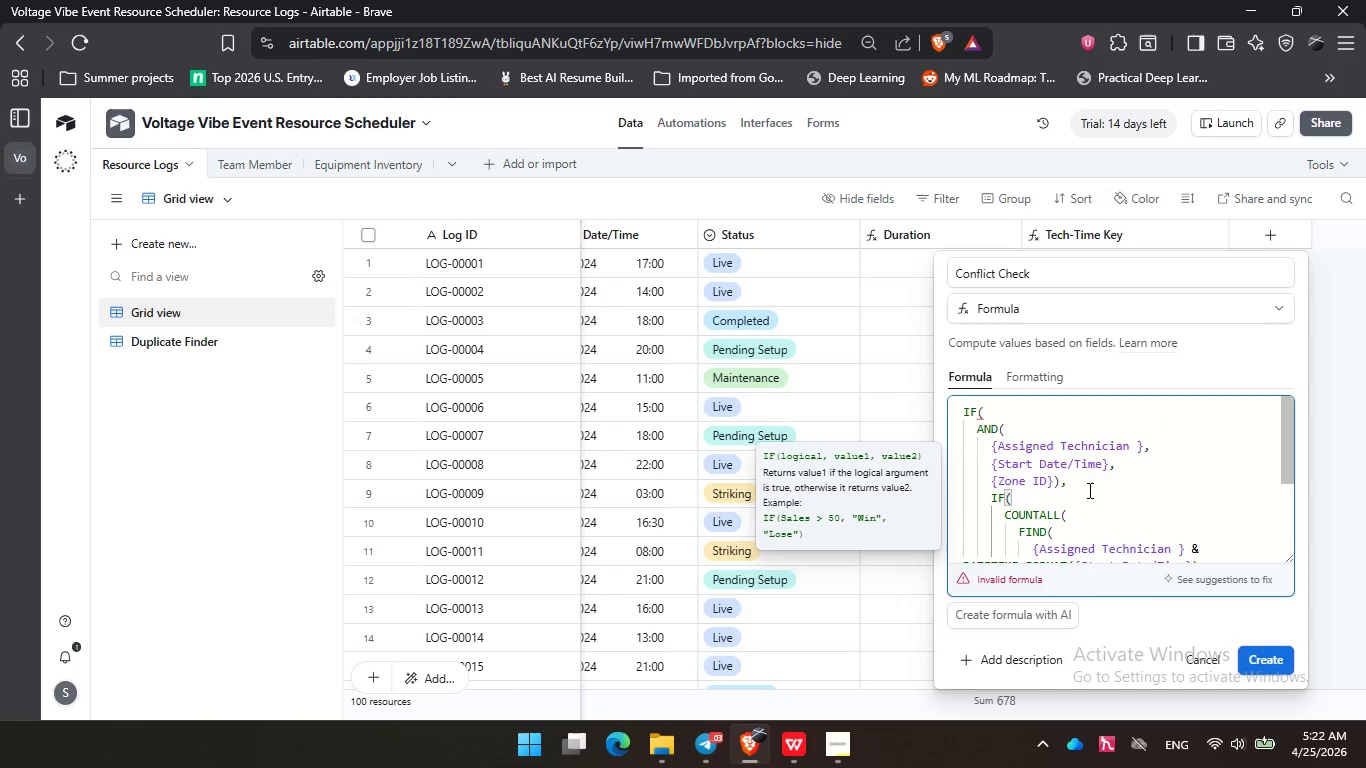 
scroll: coordinate [1091, 490], scroll_direction: down, amount: 1.0
 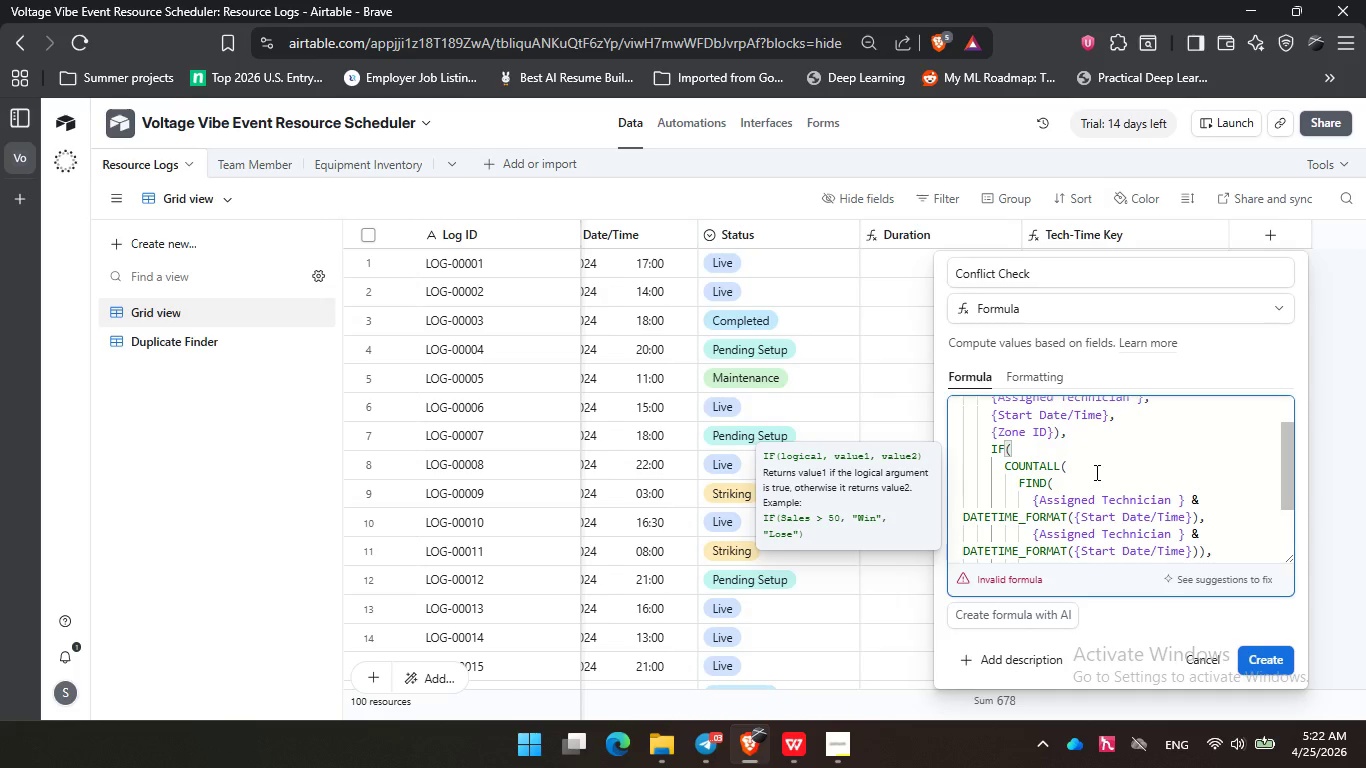 
left_click([1083, 482])
 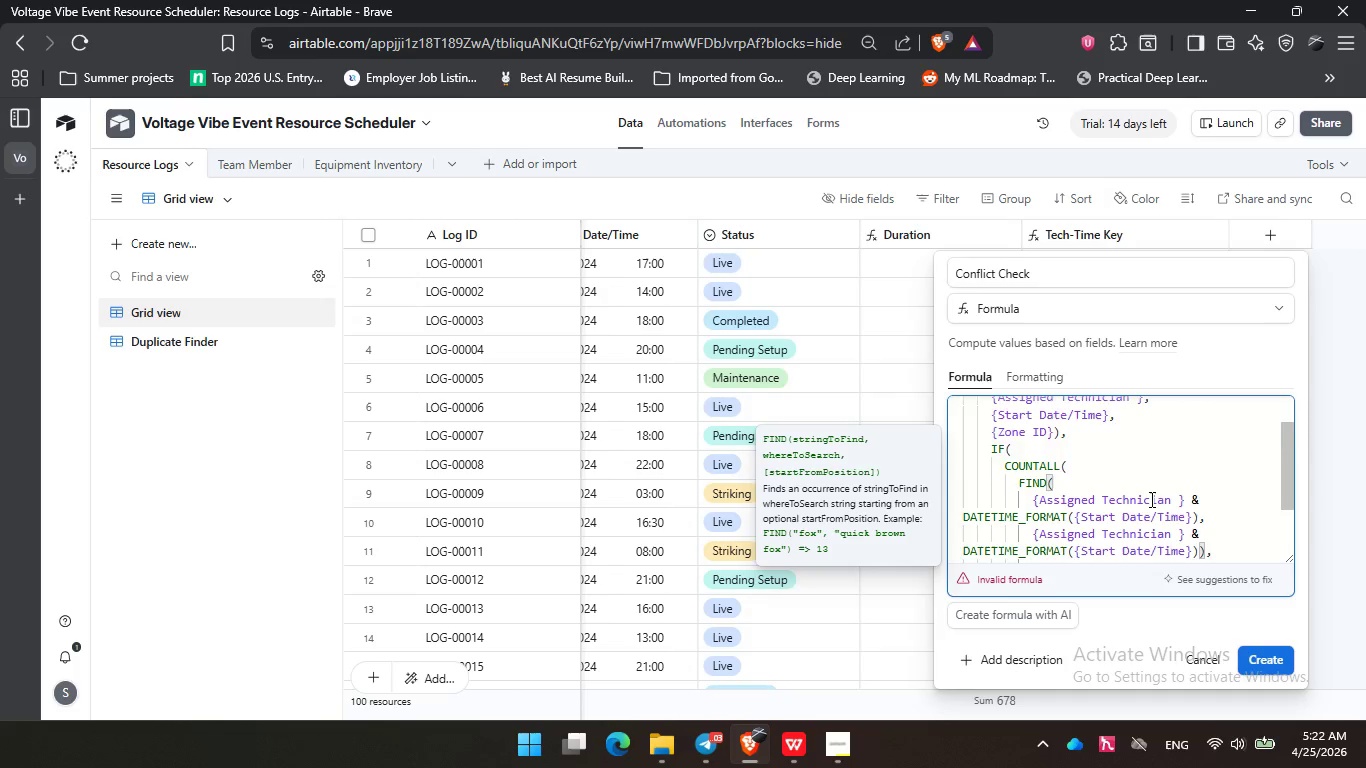 
scroll: coordinate [1150, 499], scroll_direction: down, amount: 1.0
 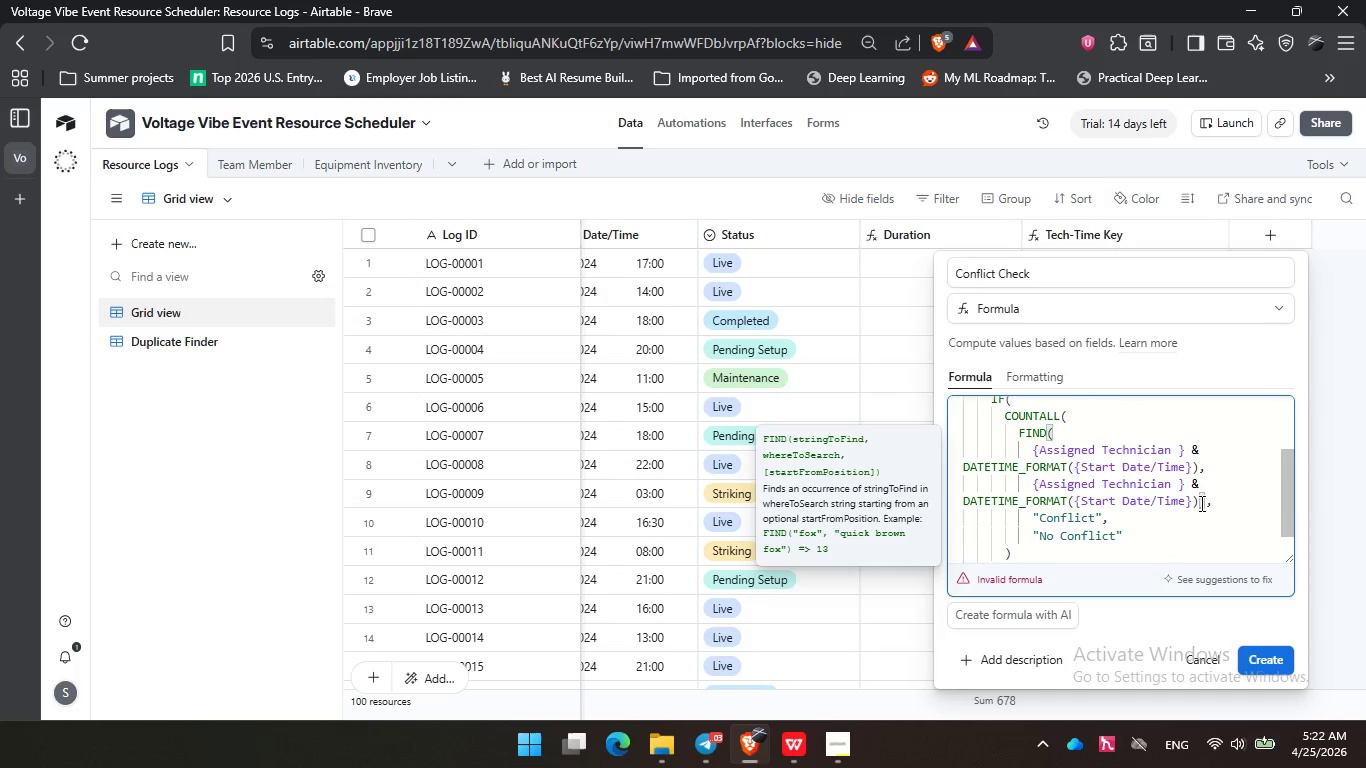 
left_click([1199, 503])
 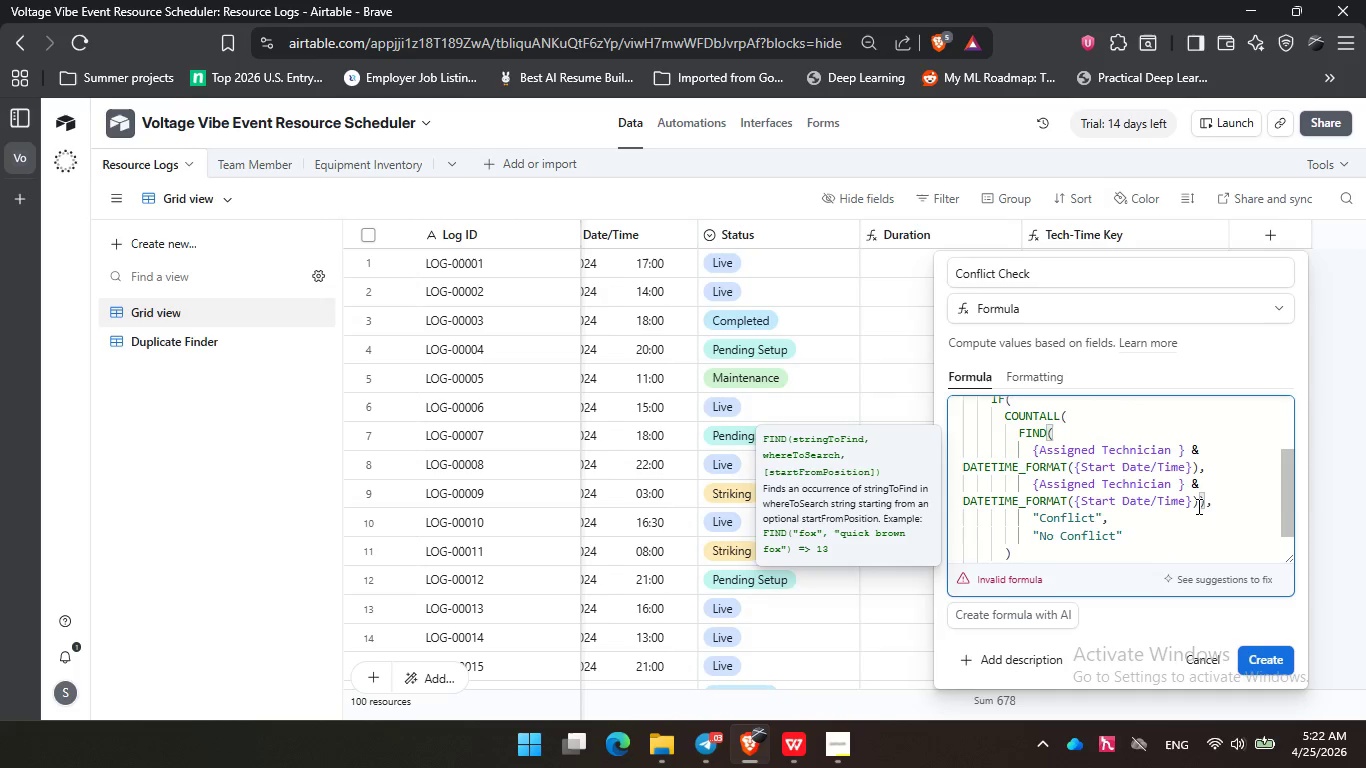 
left_click([1197, 503])
 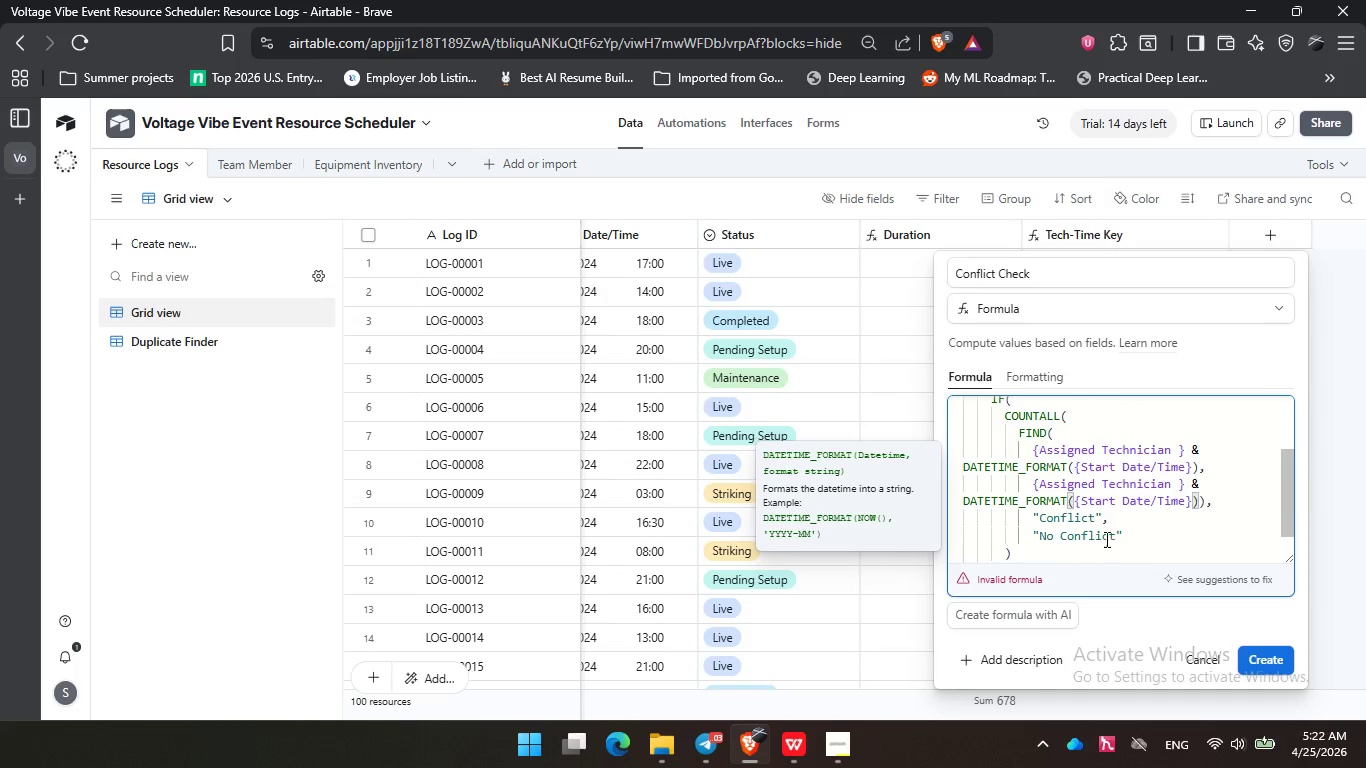 
wait(5.92)
 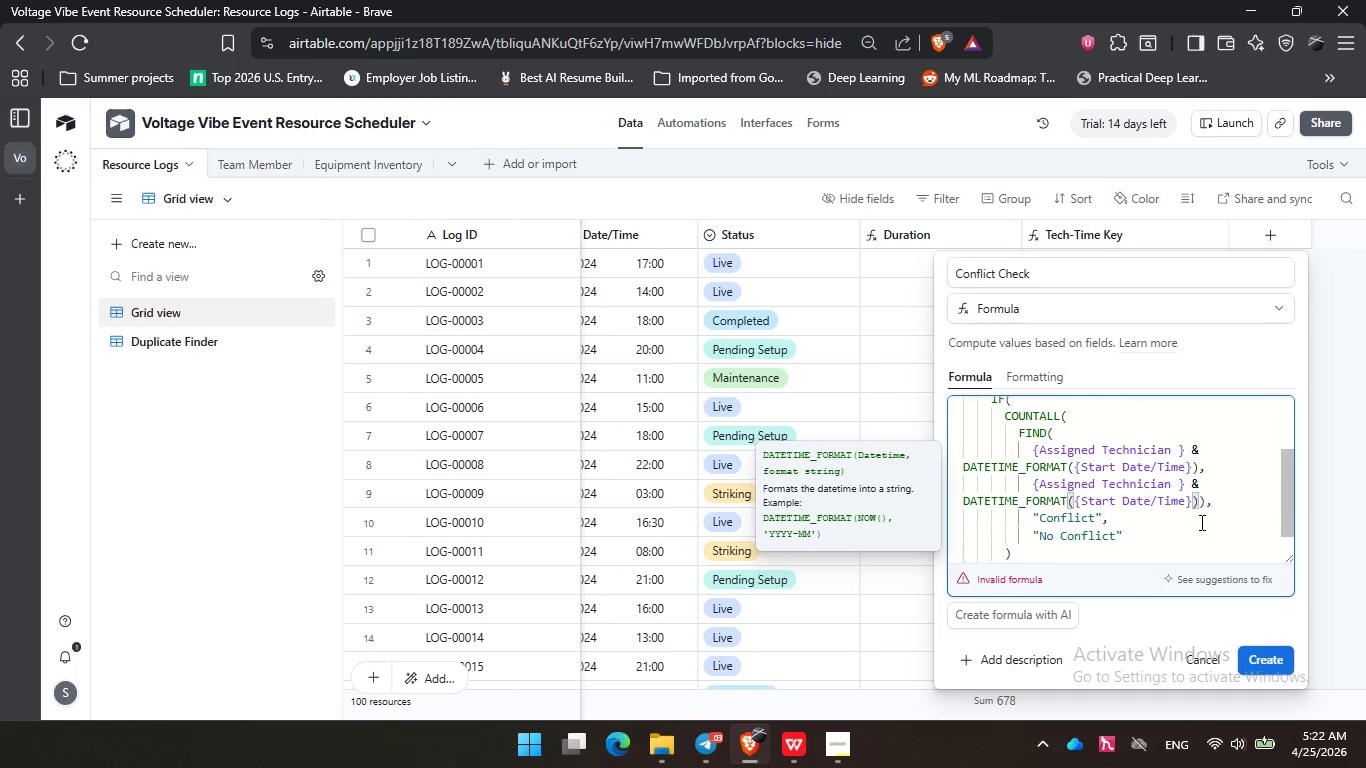 
left_click([1205, 502])
 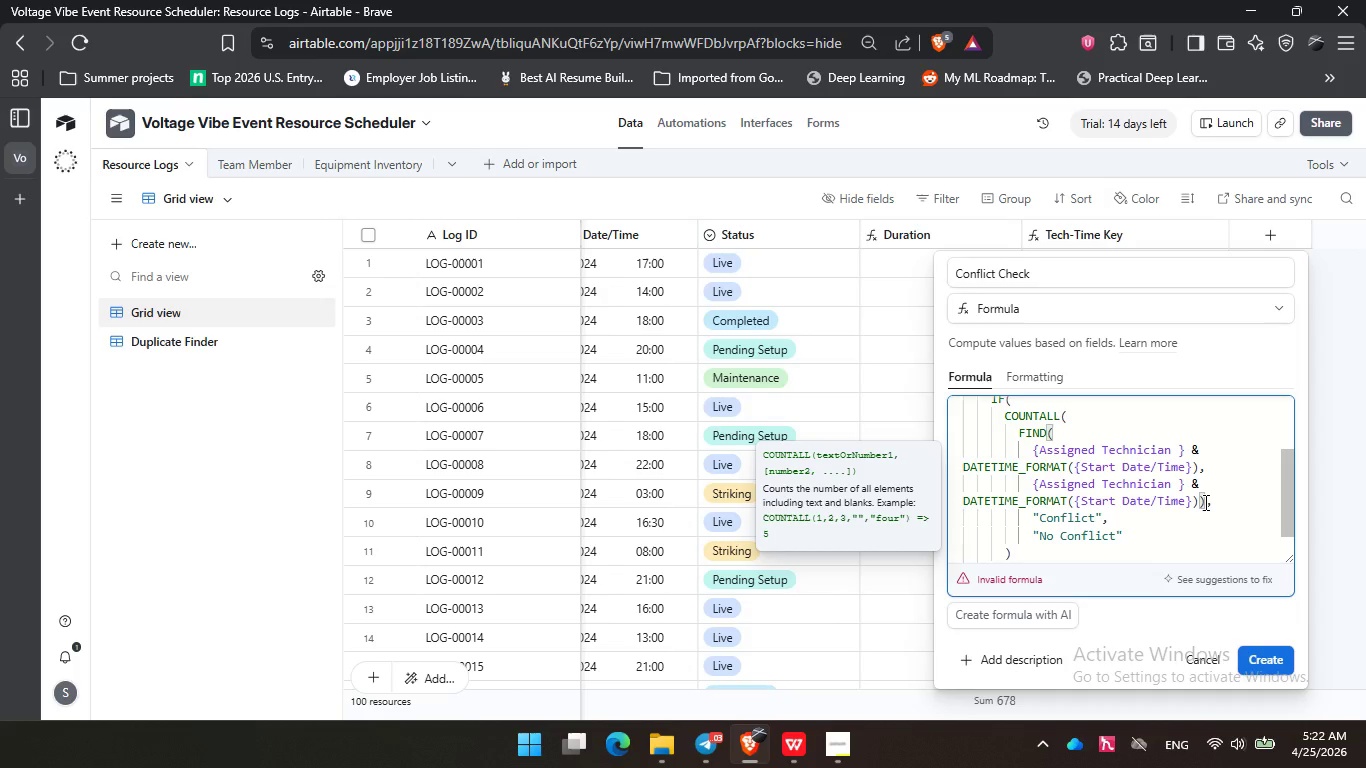 
key(Shift+0)
 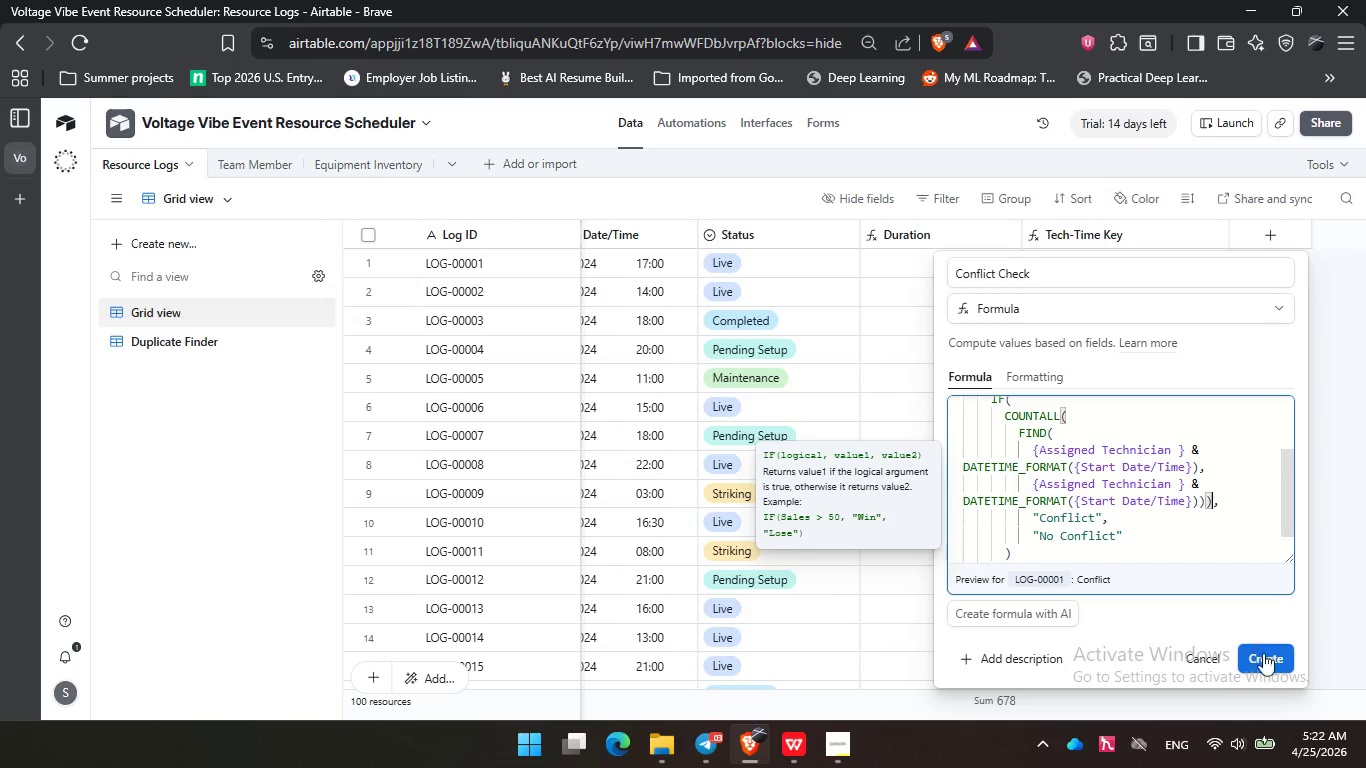 
left_click([1269, 660])
 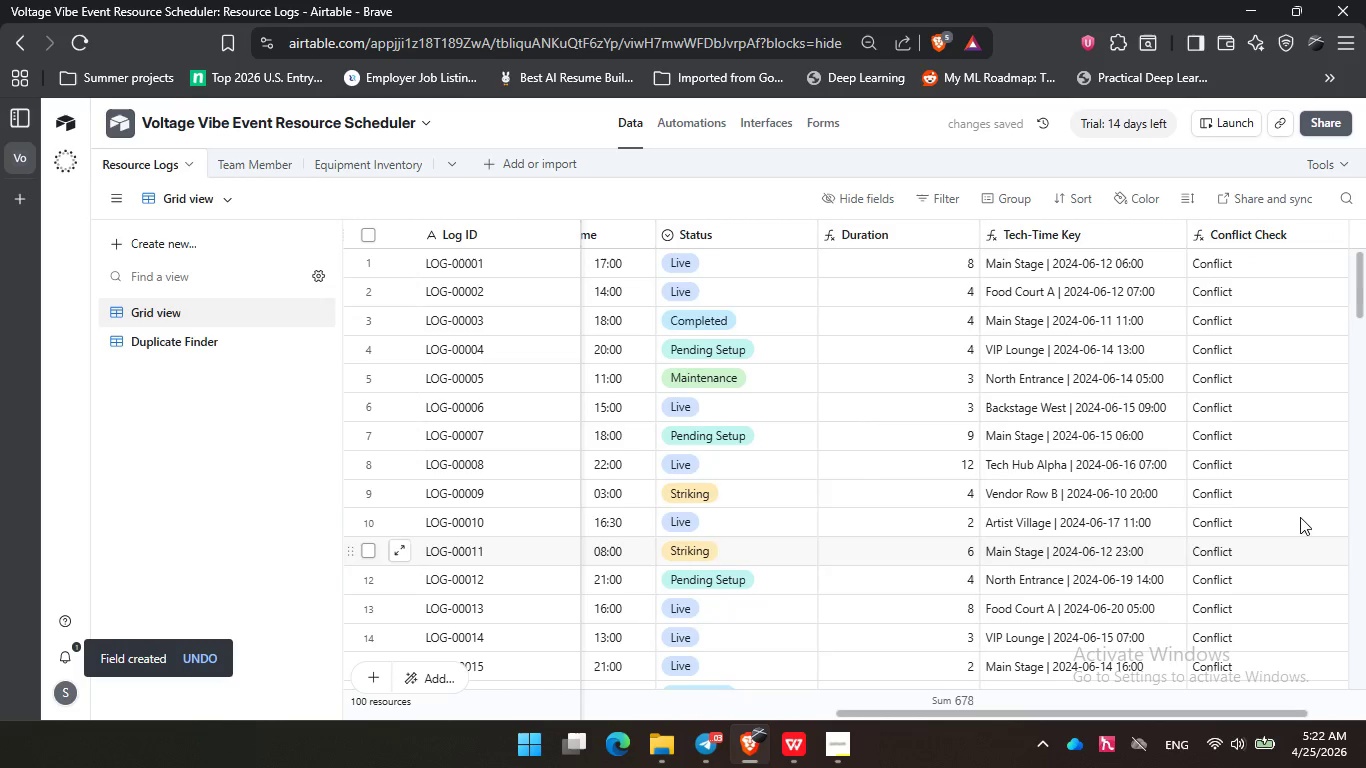 
scroll: coordinate [1277, 415], scroll_direction: down, amount: 15.0
 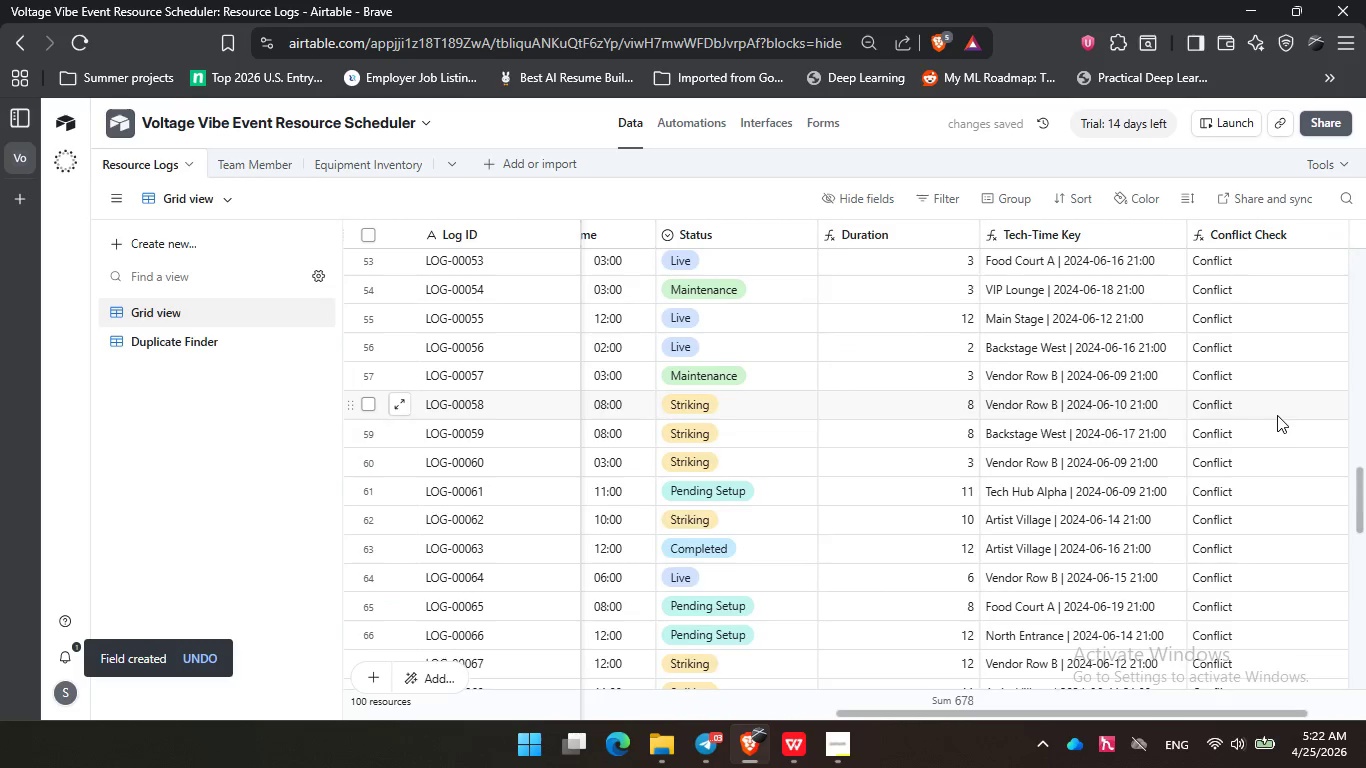 
scroll: coordinate [1277, 415], scroll_direction: up, amount: 20.0
 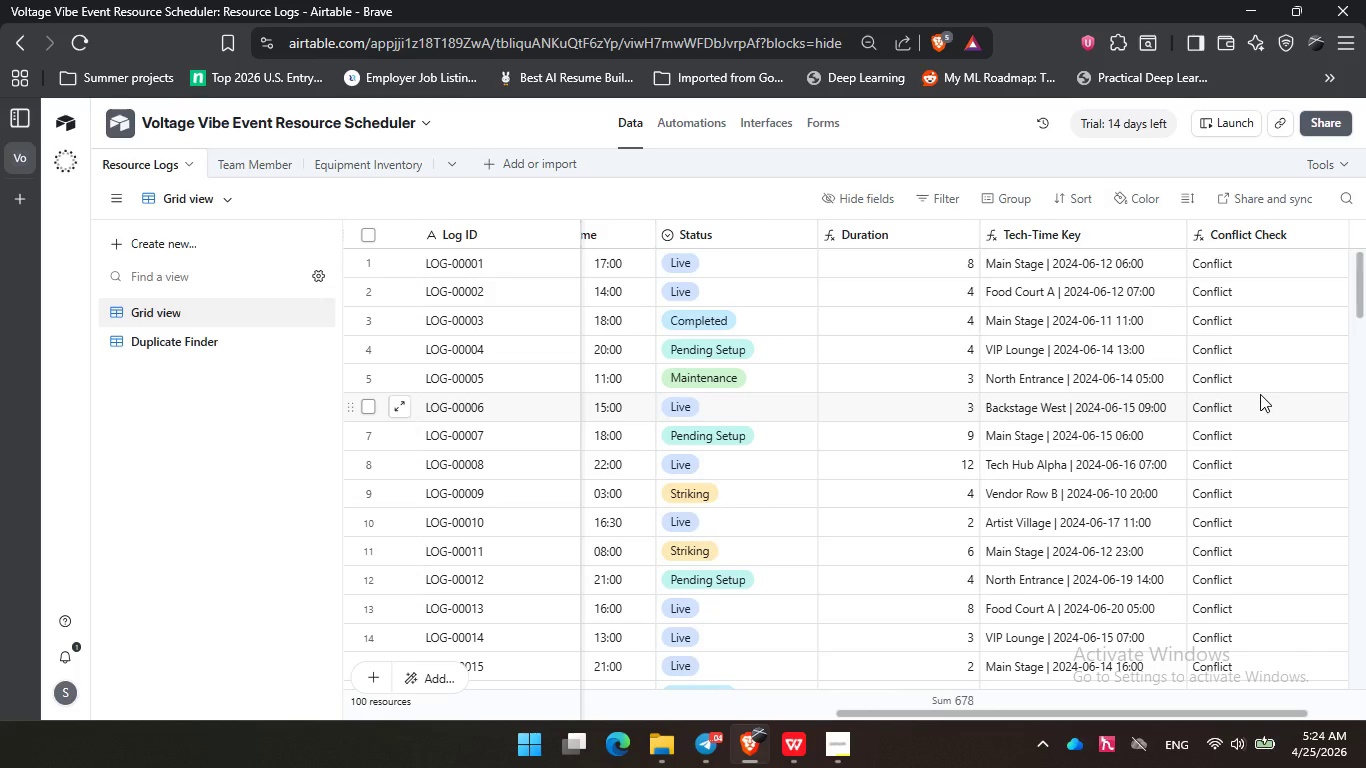 
wait(85.1)
 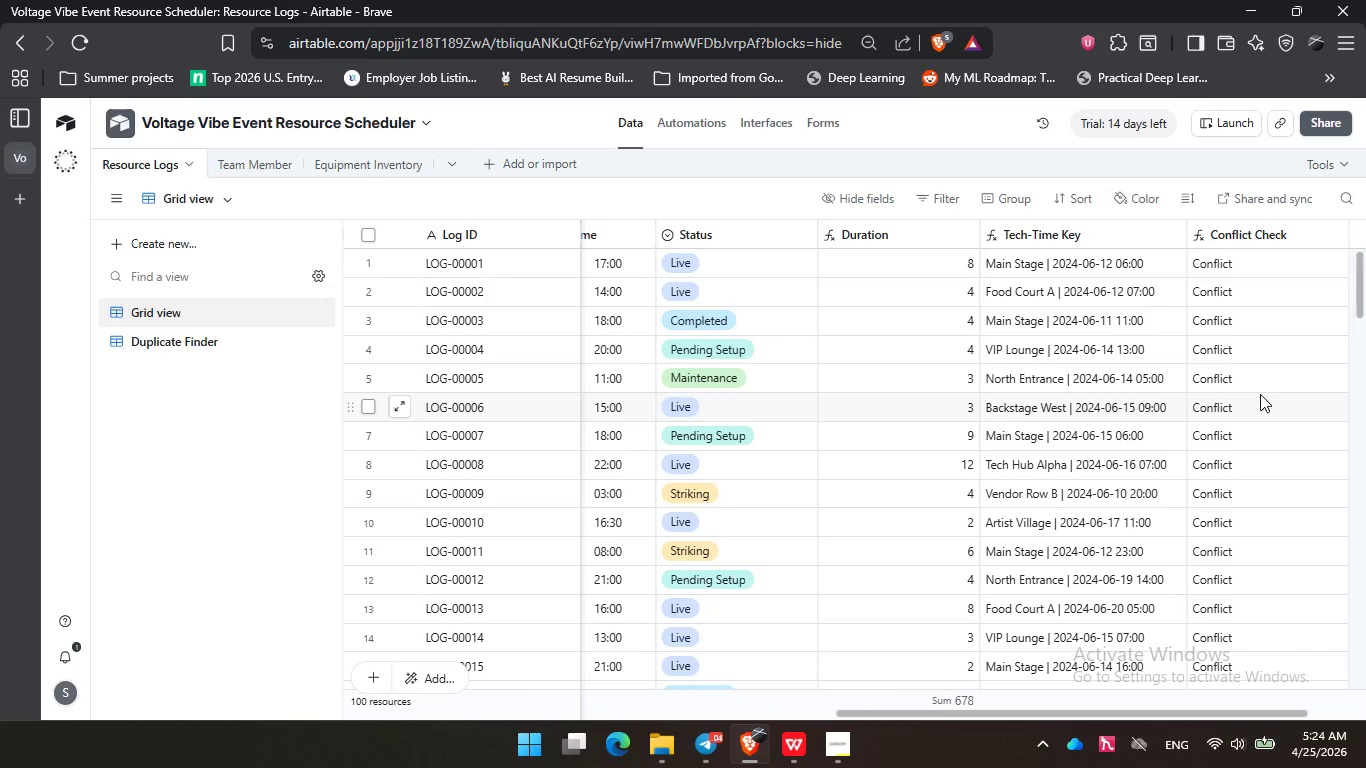 
left_click_drag(start_coordinate=[1004, 714], to_coordinate=[1114, 713])
 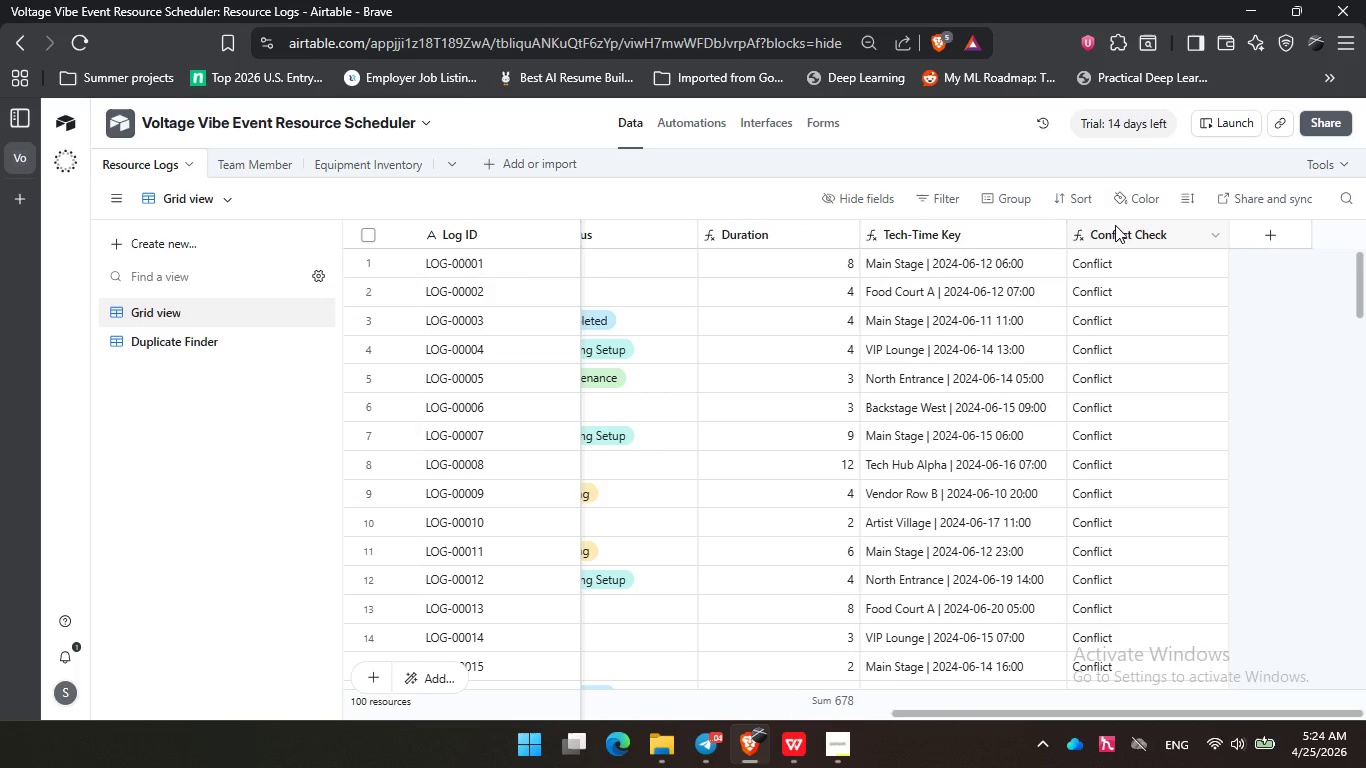 
left_click([1116, 227])
 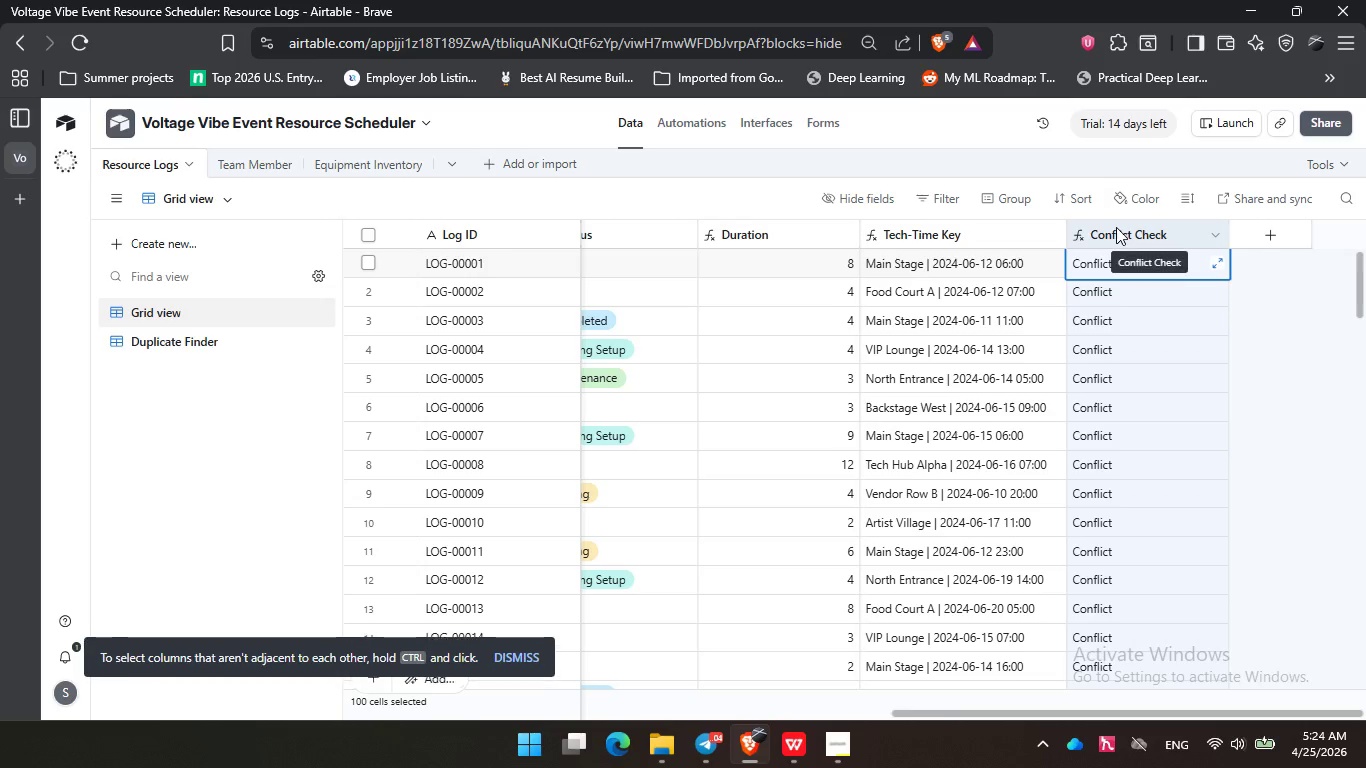 
double_click([1116, 227])
 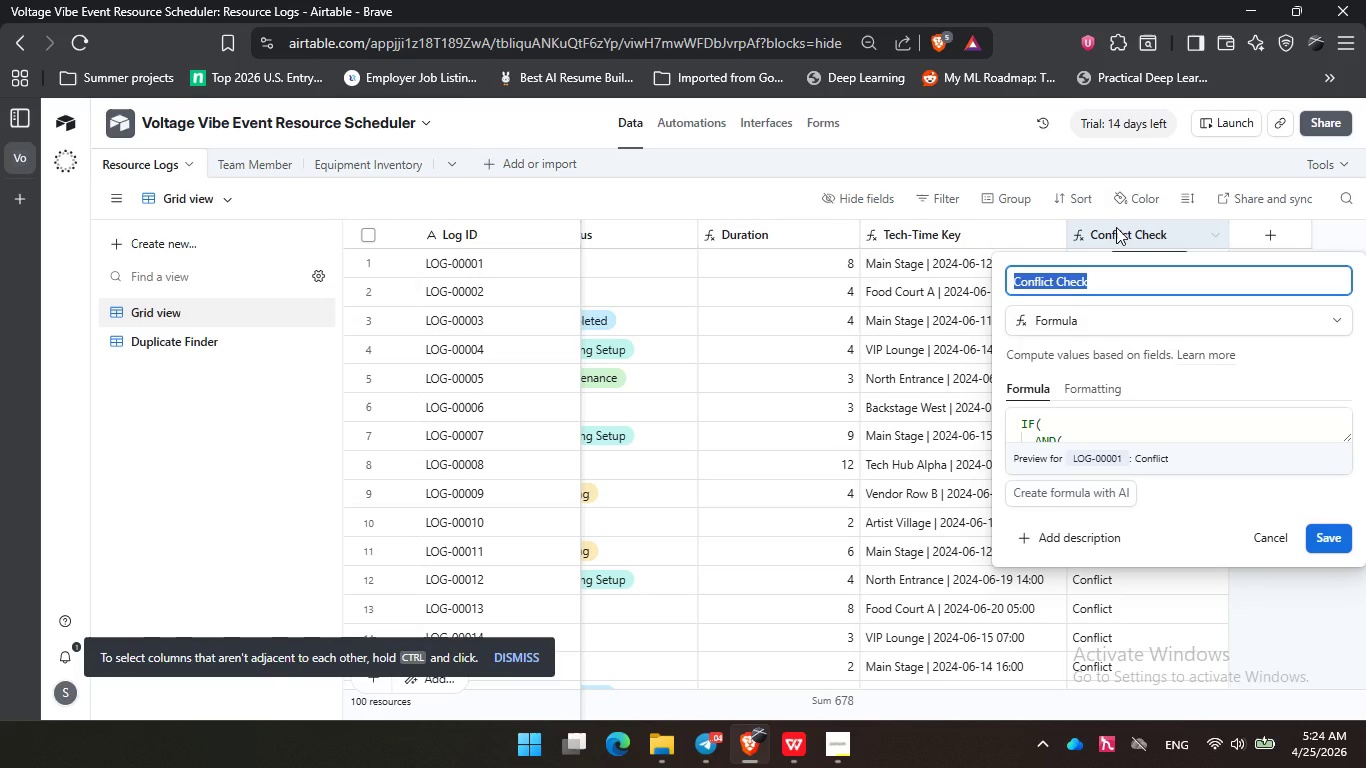 
wait(21.0)
 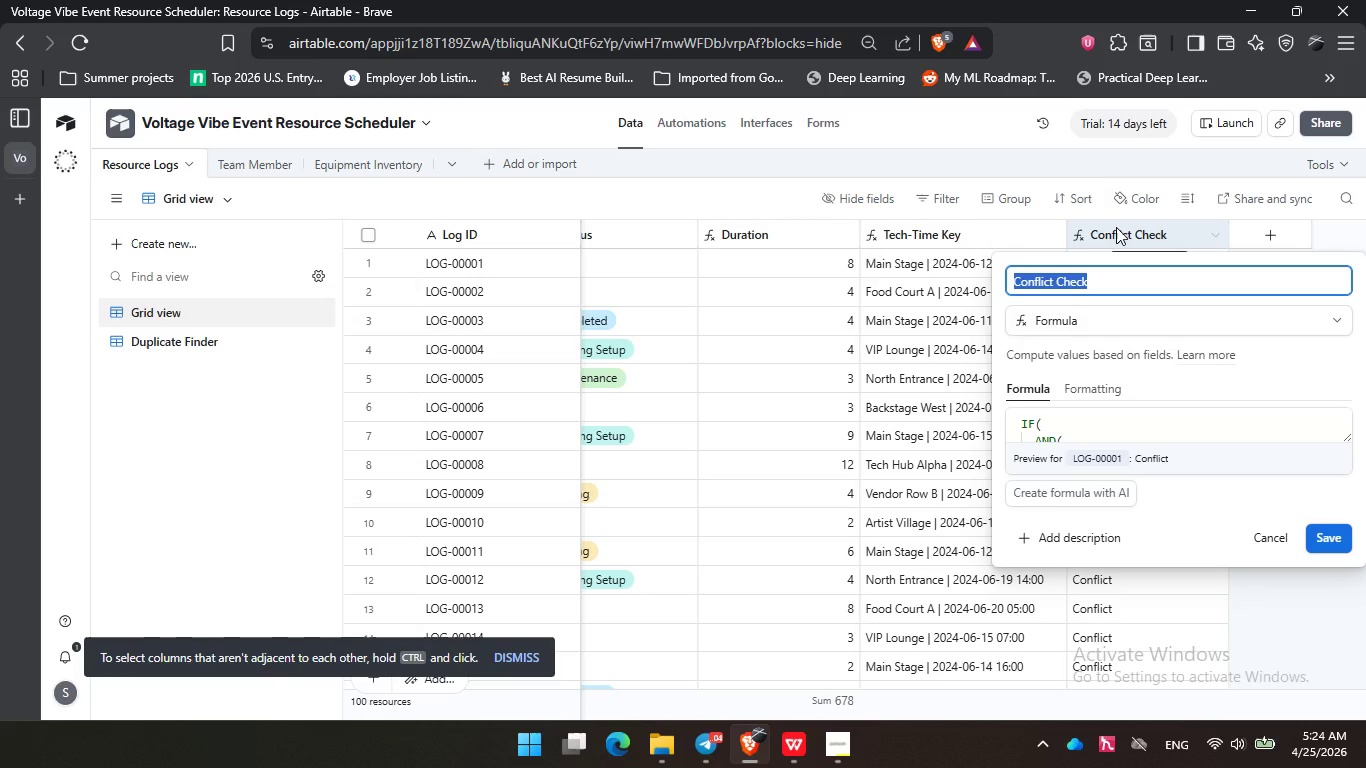 
left_click([1127, 228])
 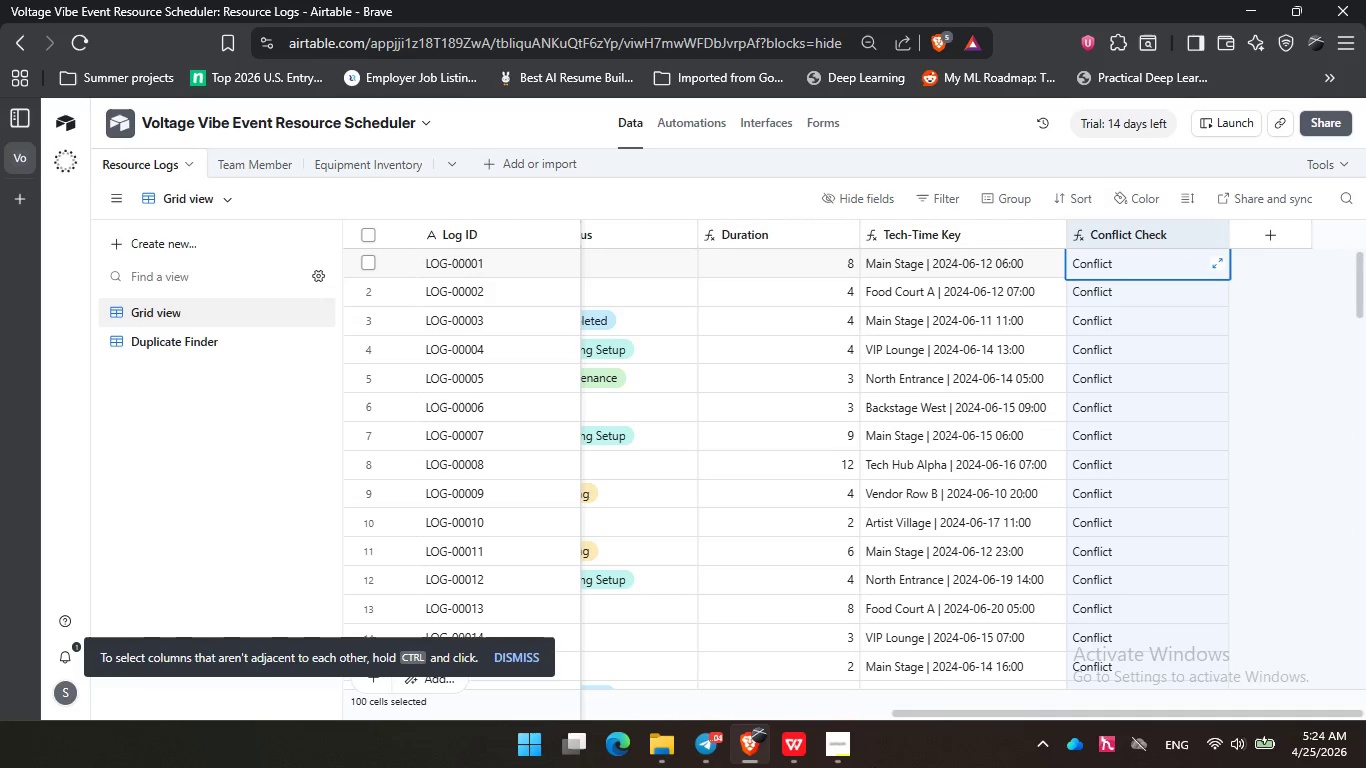 
left_click([788, 755])
 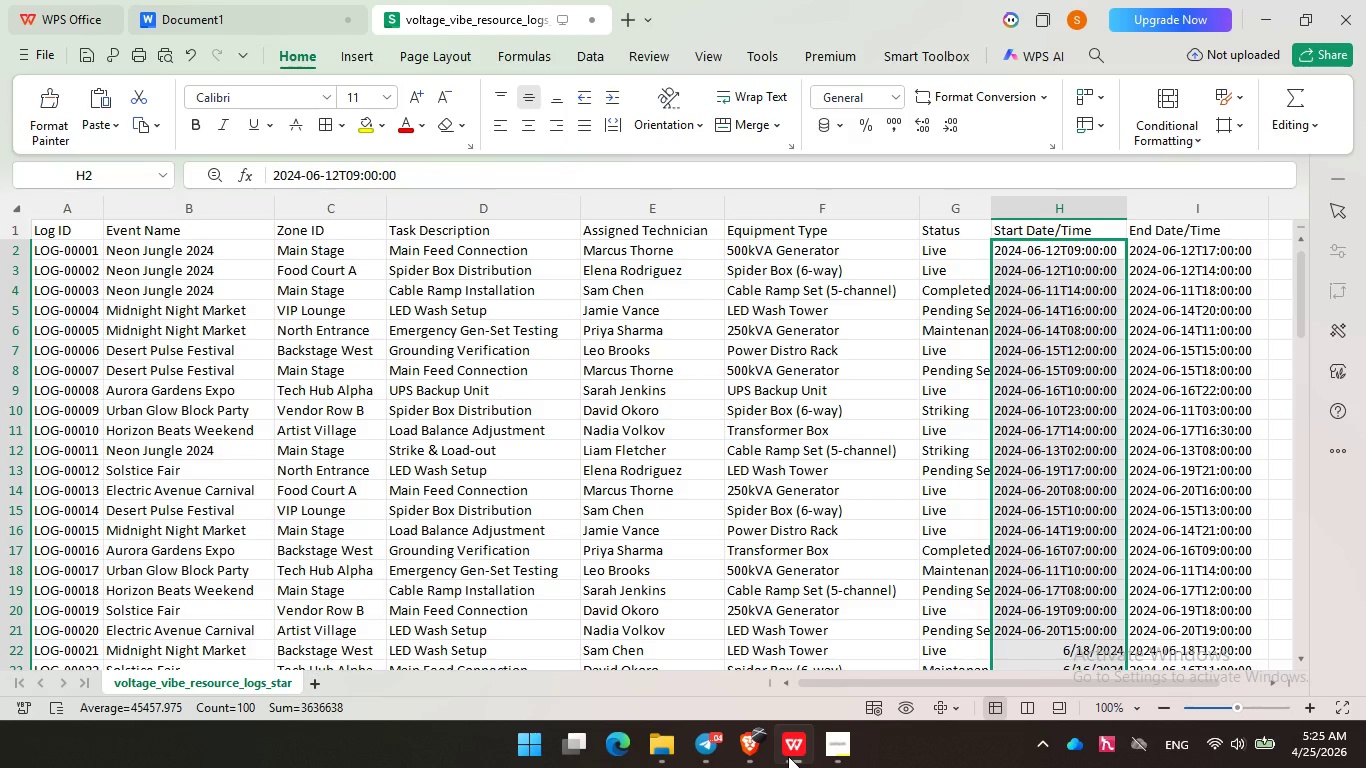 
wait(55.95)
 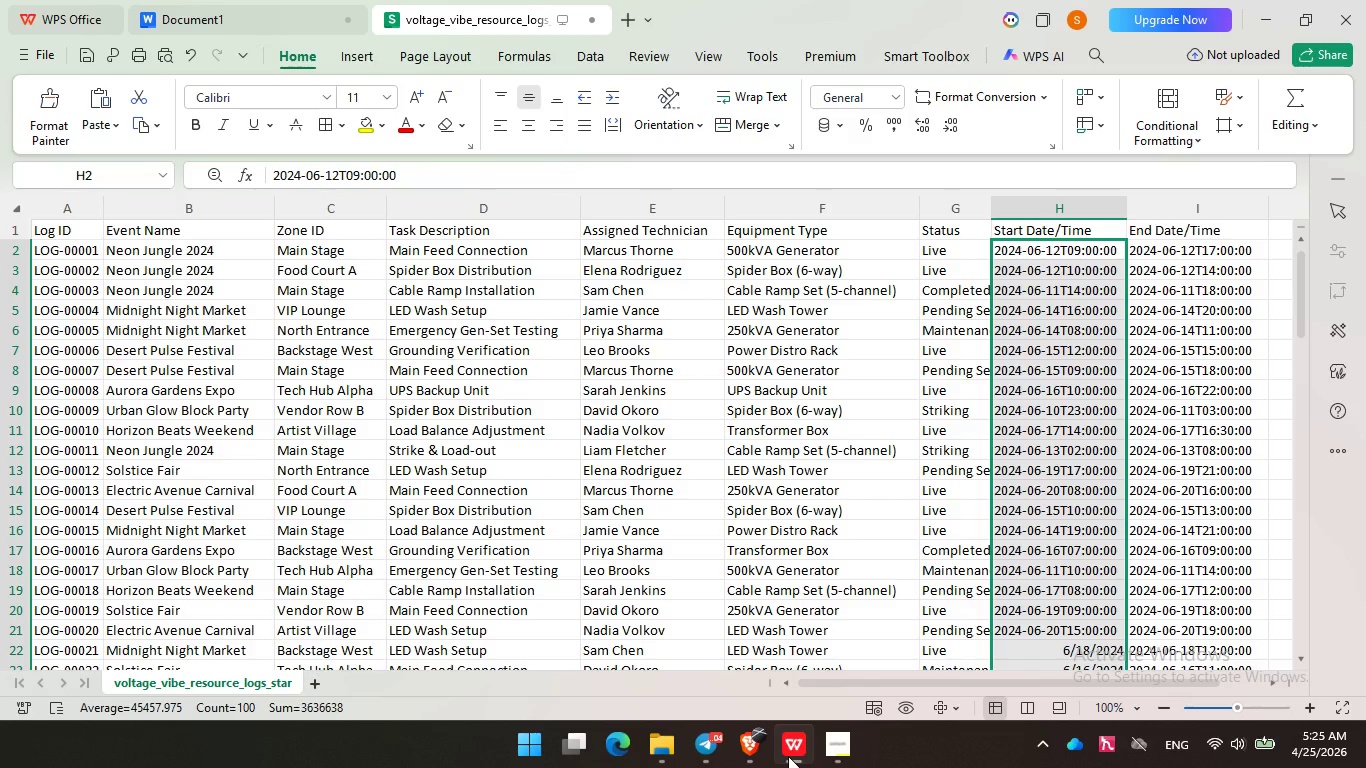 
double_click([855, 751])